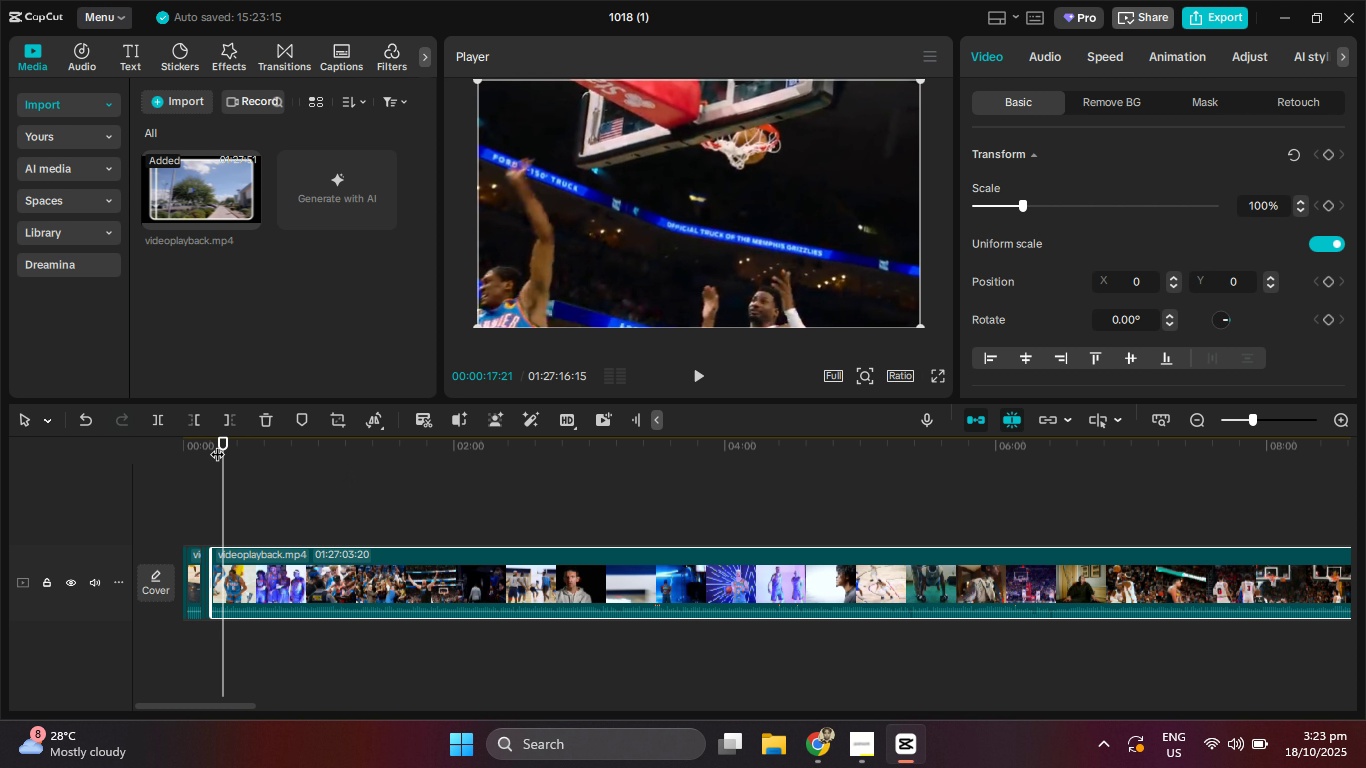 
key(ArrowRight)
 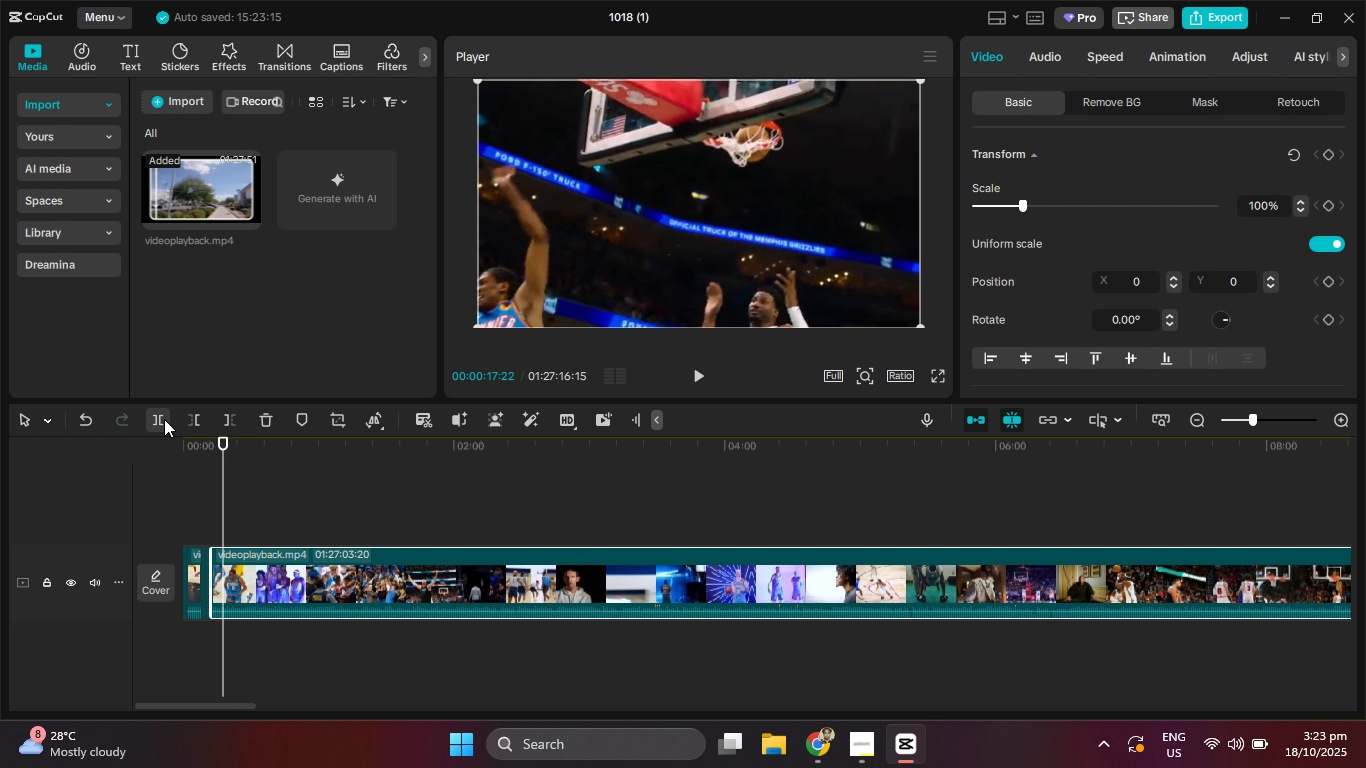 
left_click([164, 419])
 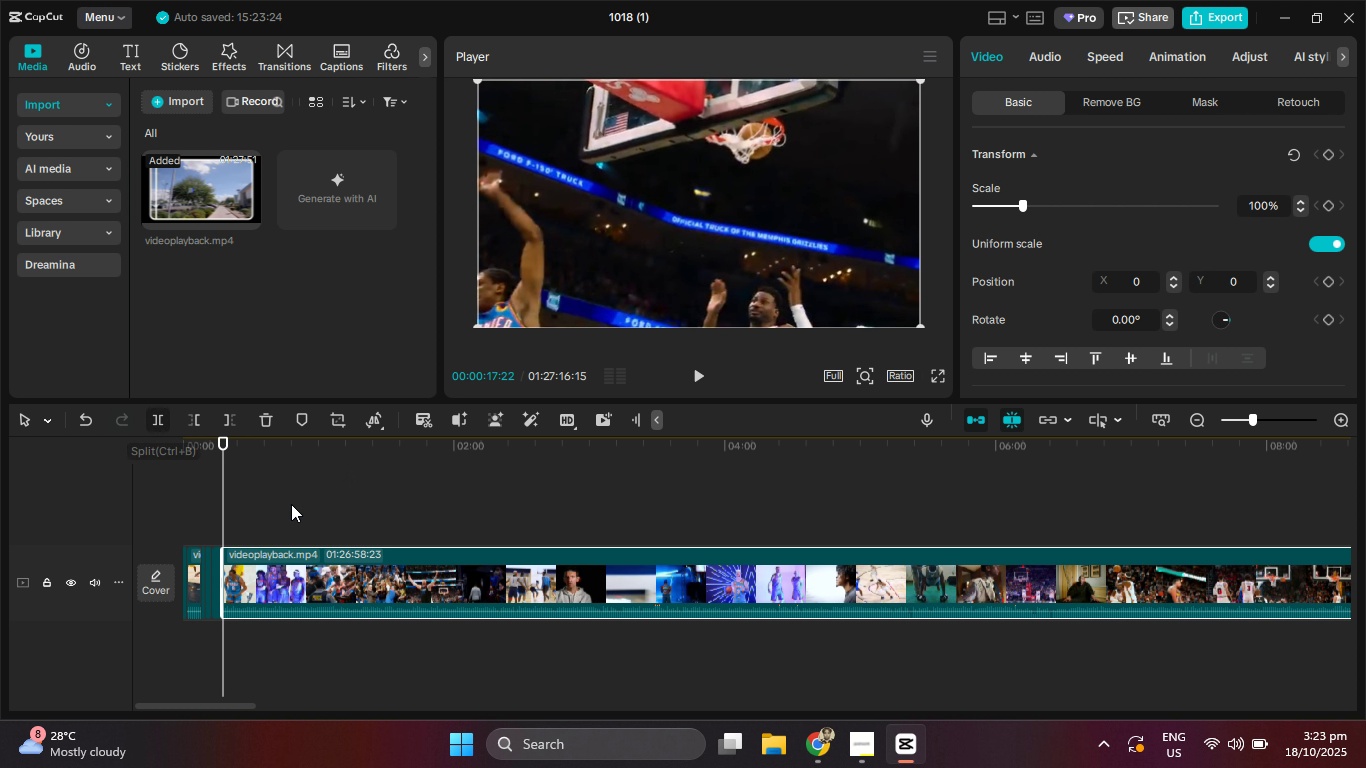 
hold_key(key=ArrowRight, duration=0.51)
 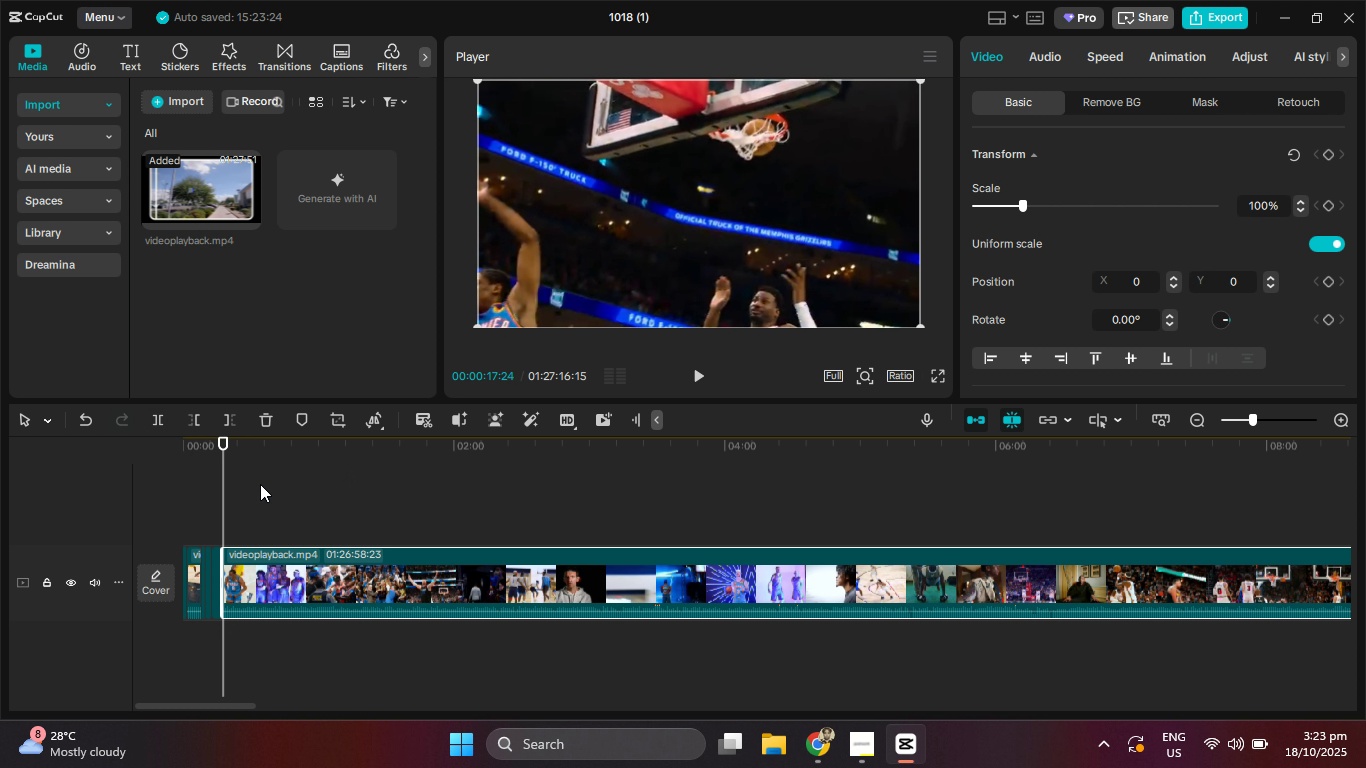 
key(ArrowRight)
 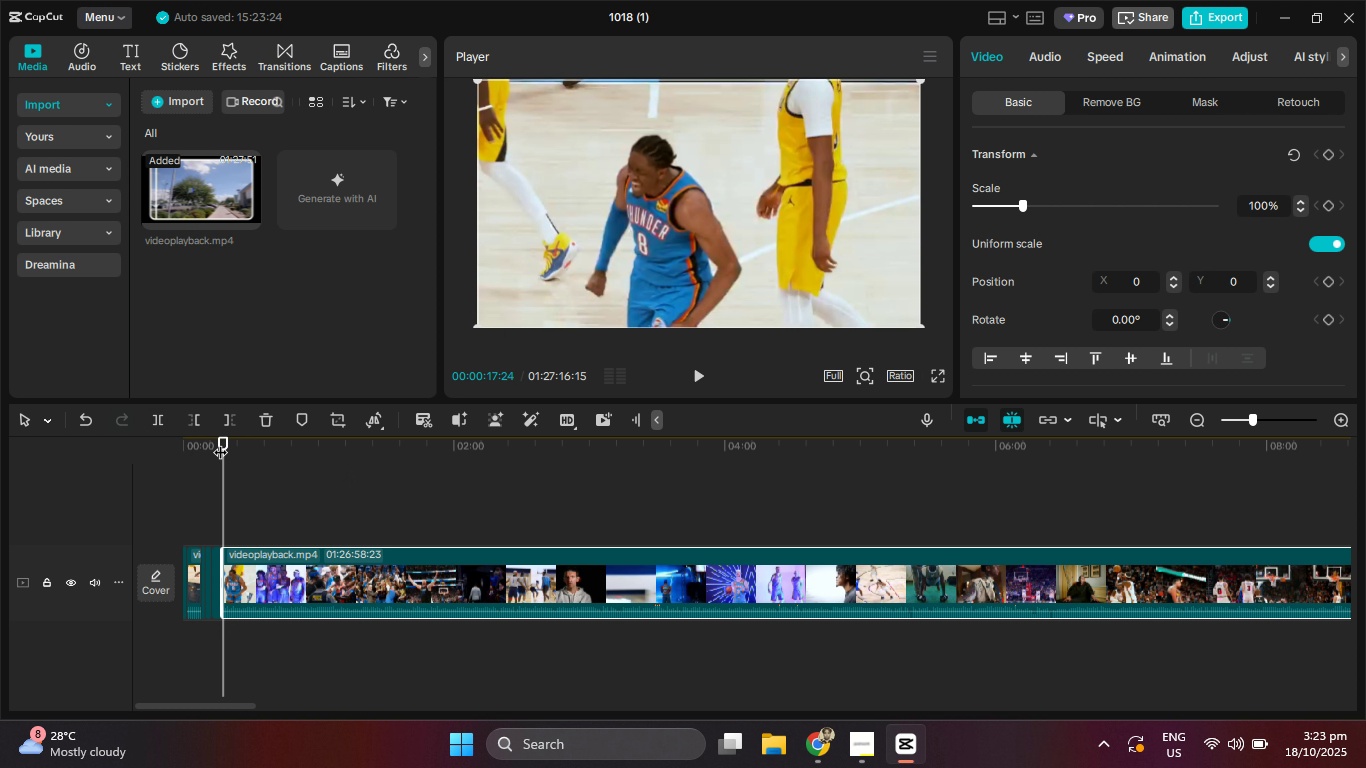 
key(ArrowRight)
 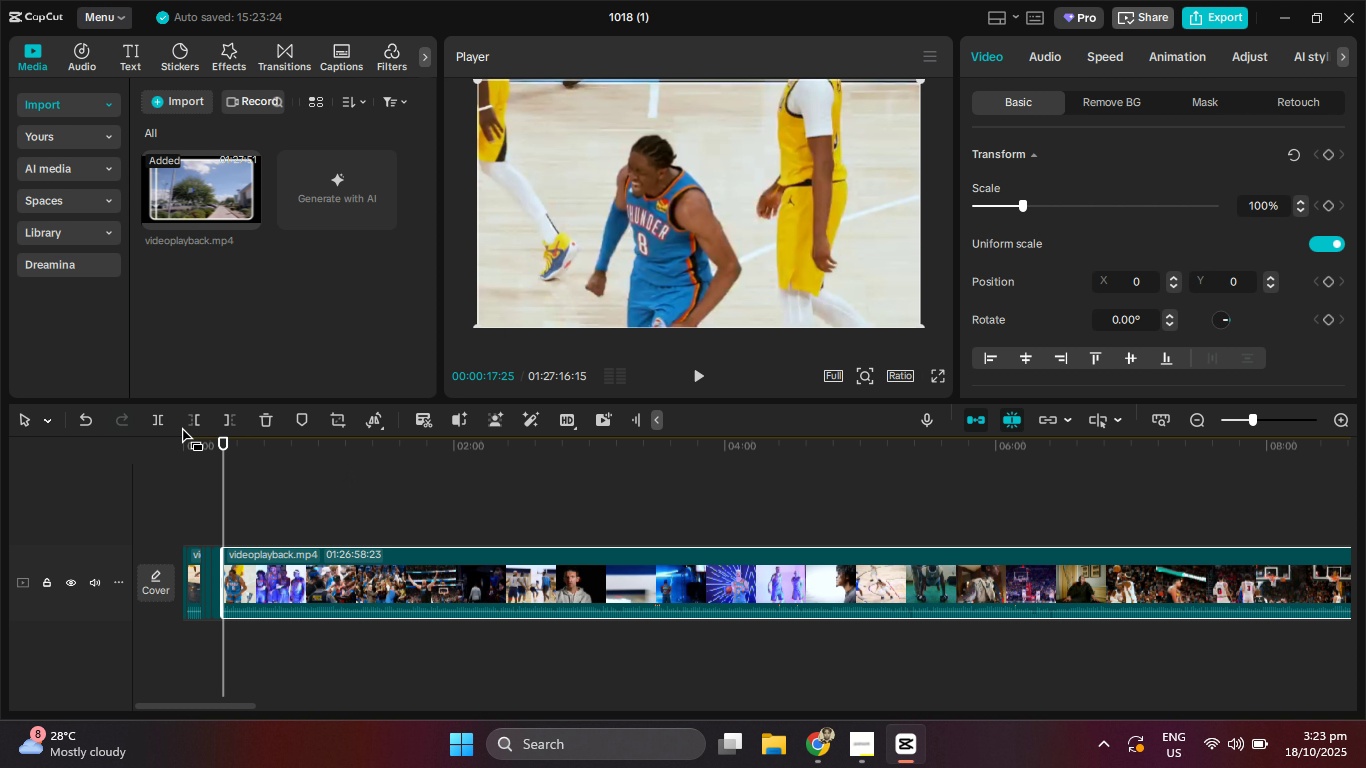 
key(ArrowLeft)
 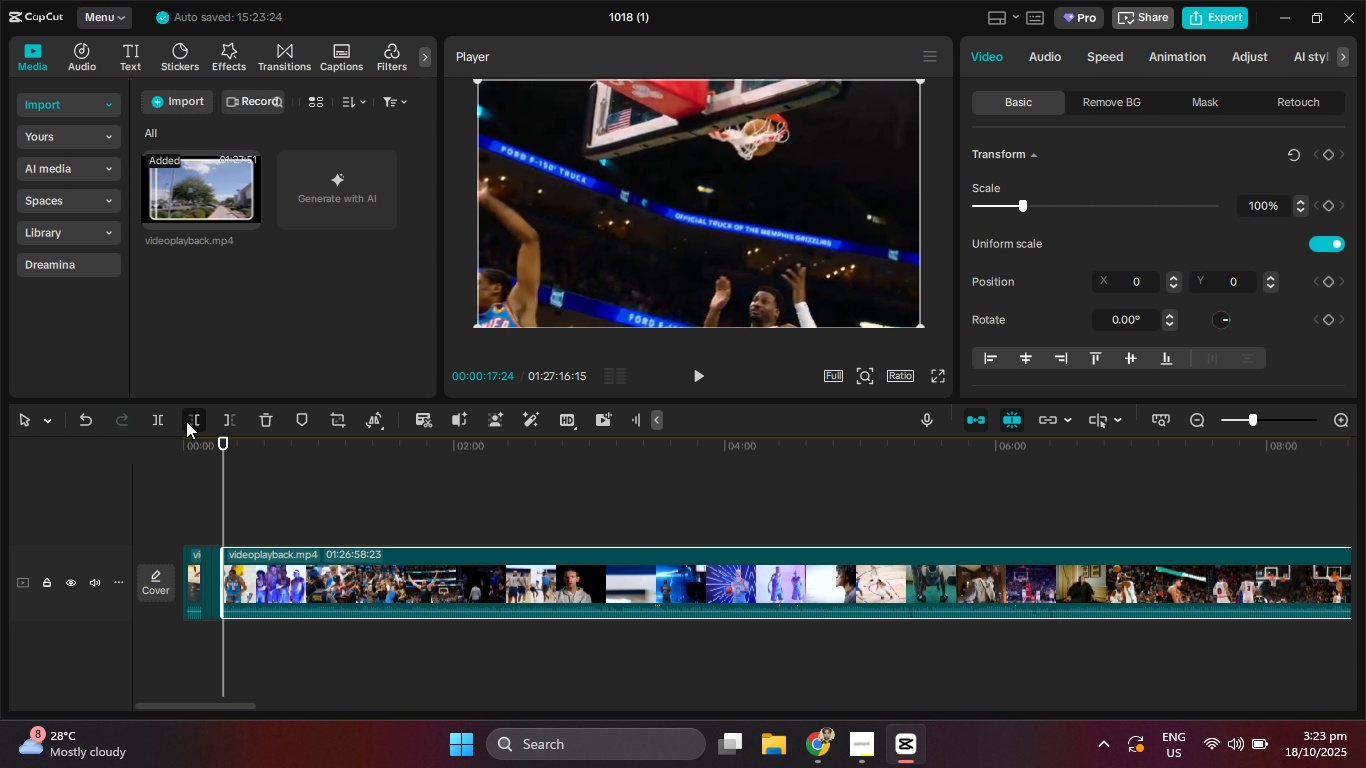 
left_click([186, 421])
 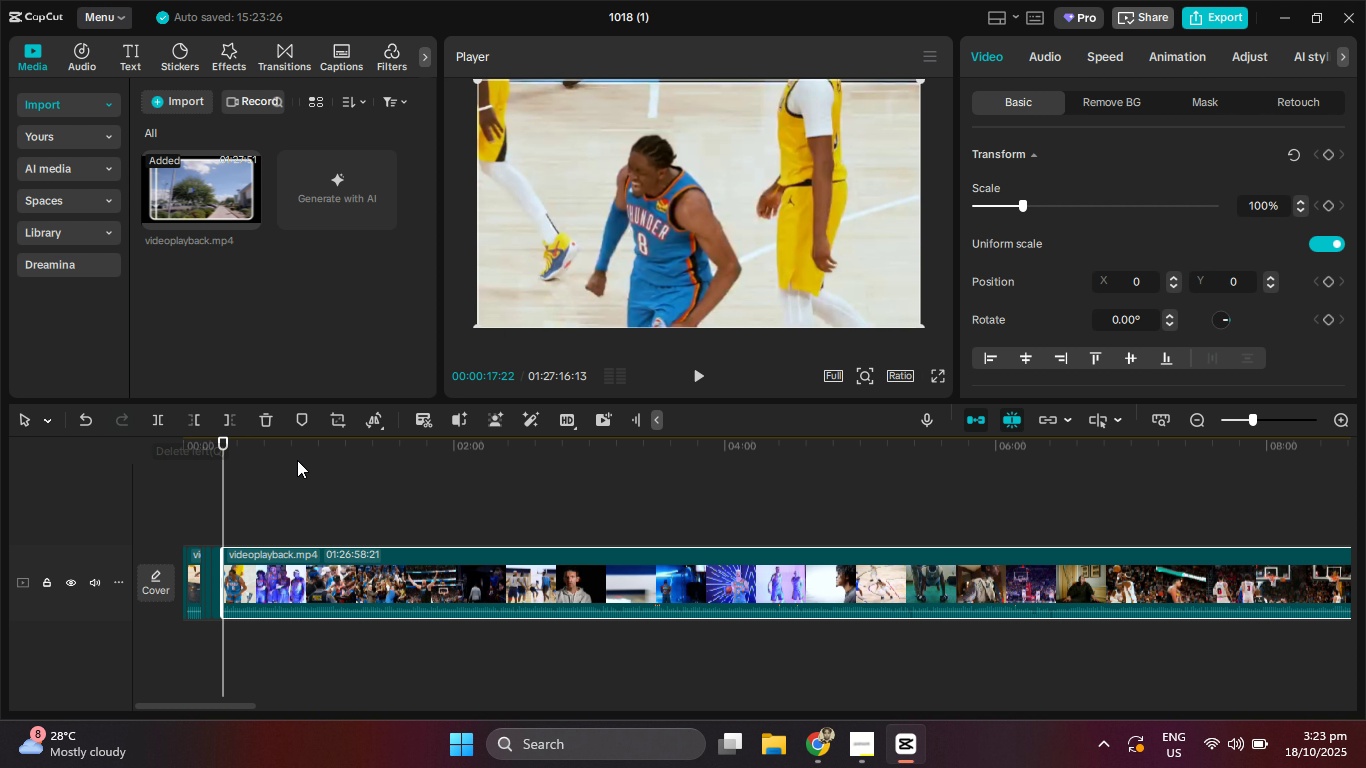 
hold_key(key=ArrowRight, duration=1.51)
 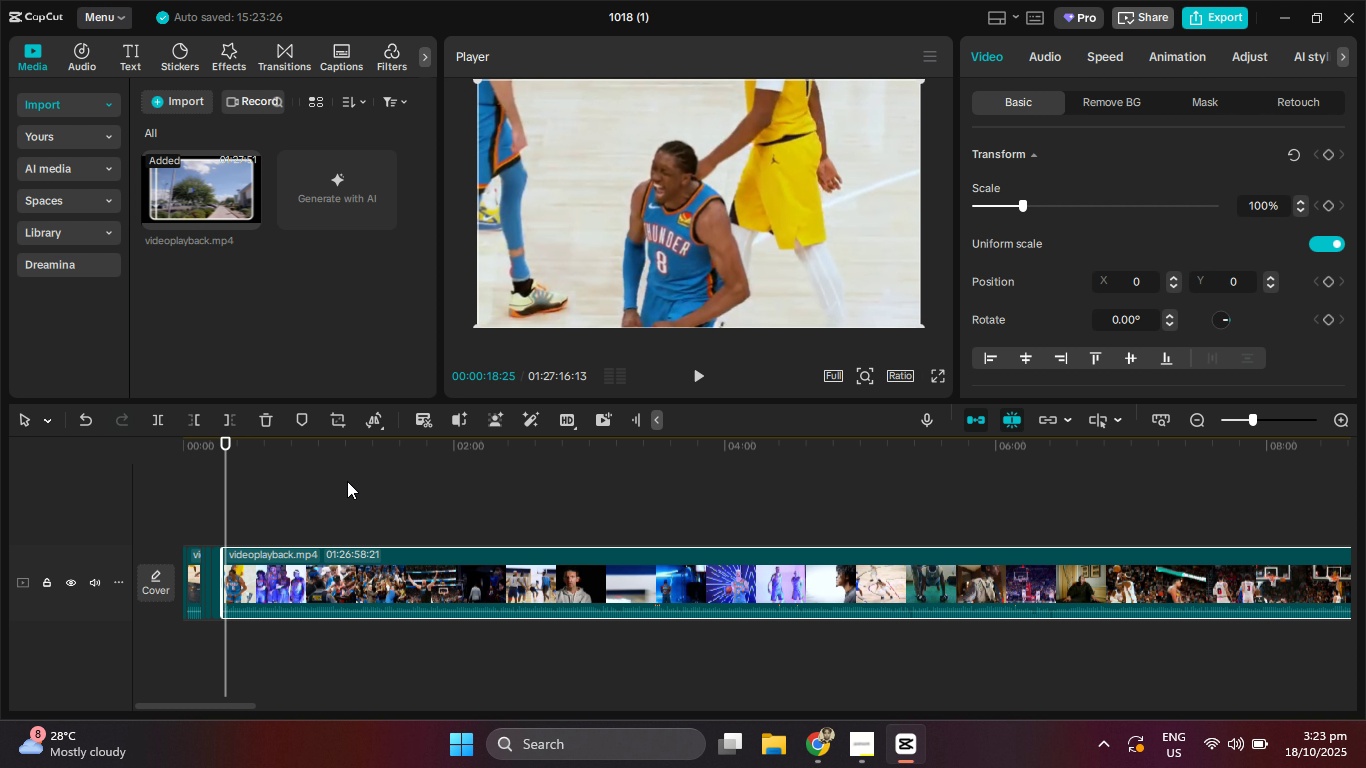 
hold_key(key=ArrowRight, duration=1.53)
 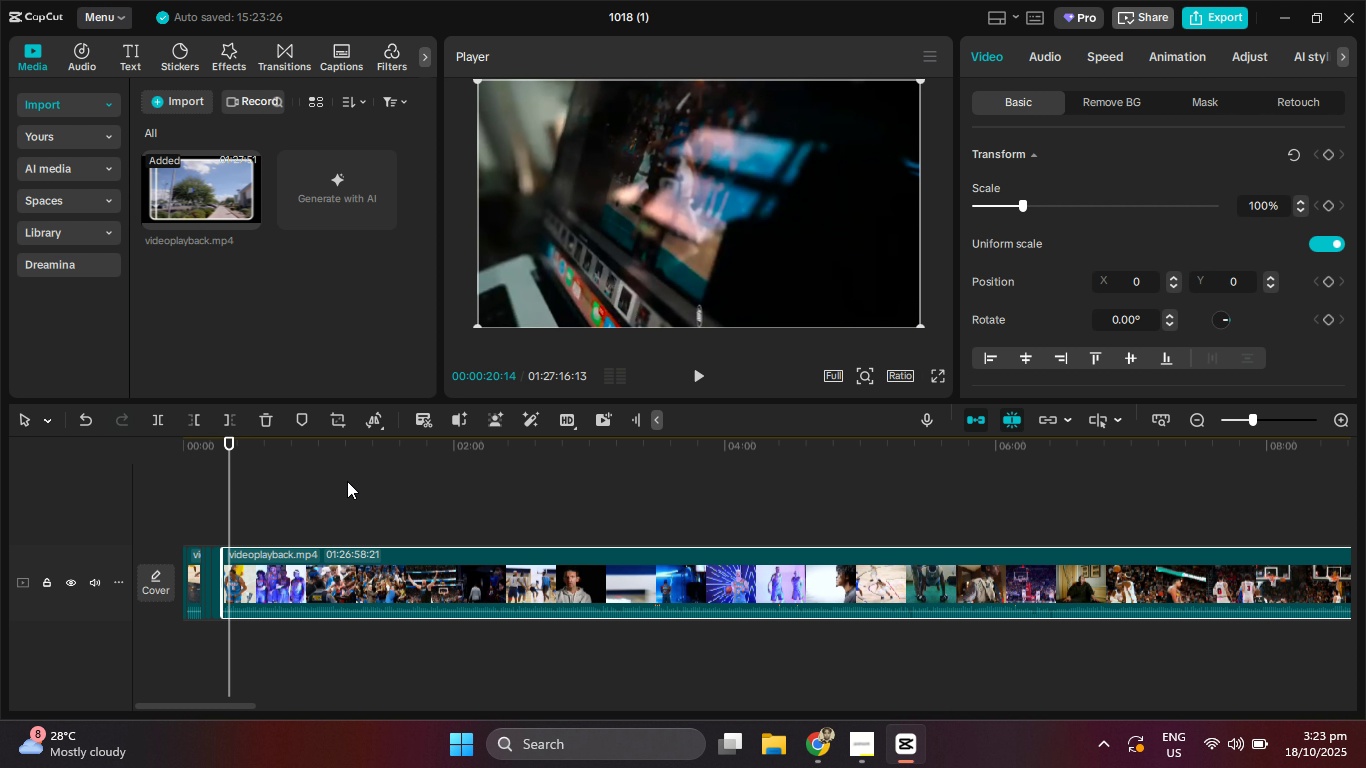 
hold_key(key=ArrowRight, duration=0.31)
 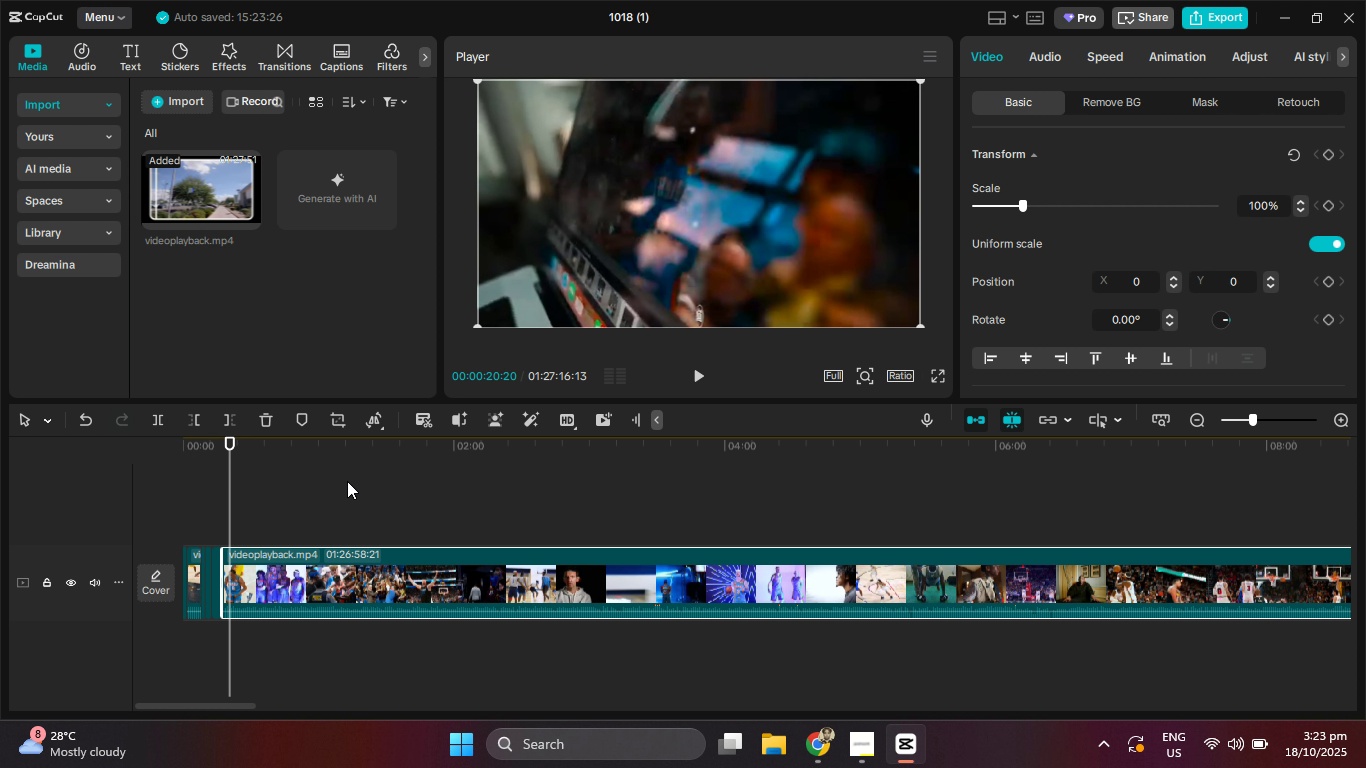 
hold_key(key=ArrowLeft, duration=0.78)
 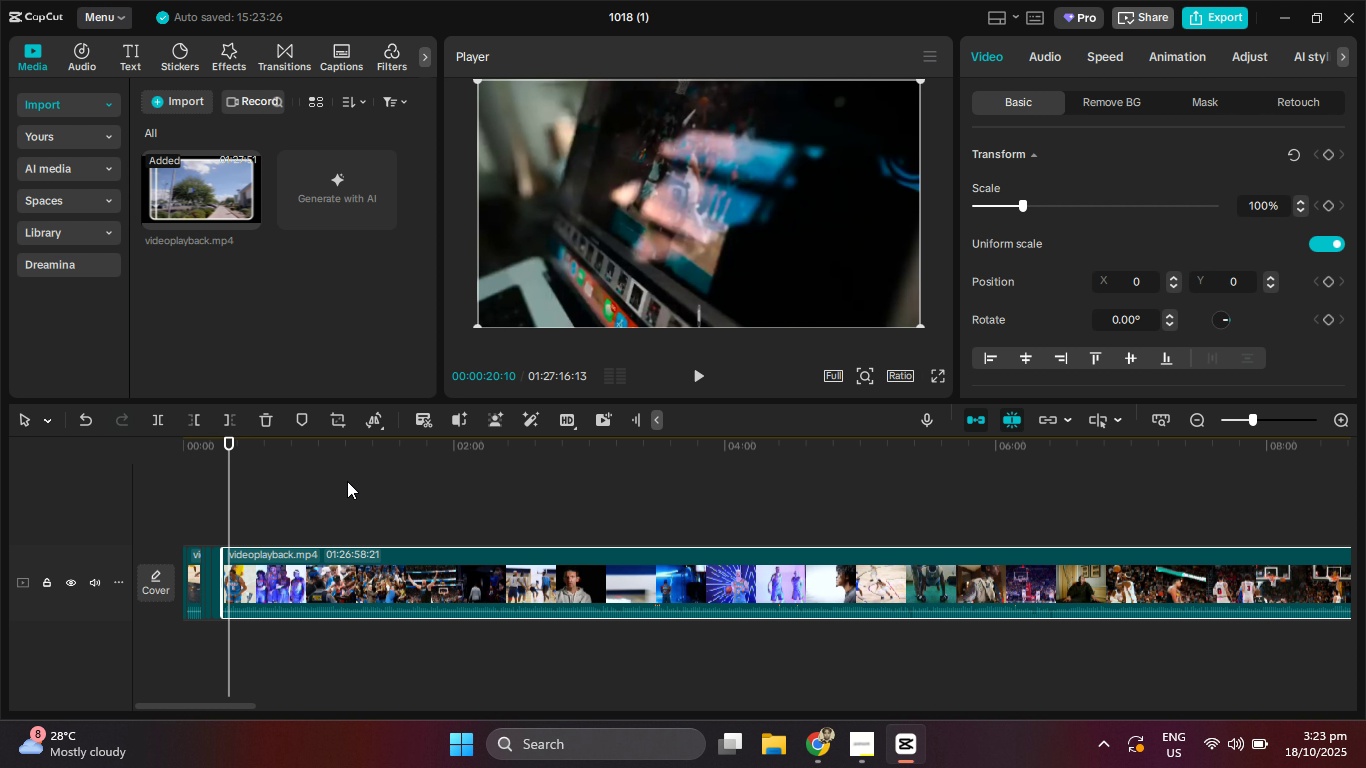 
key(ArrowLeft)
 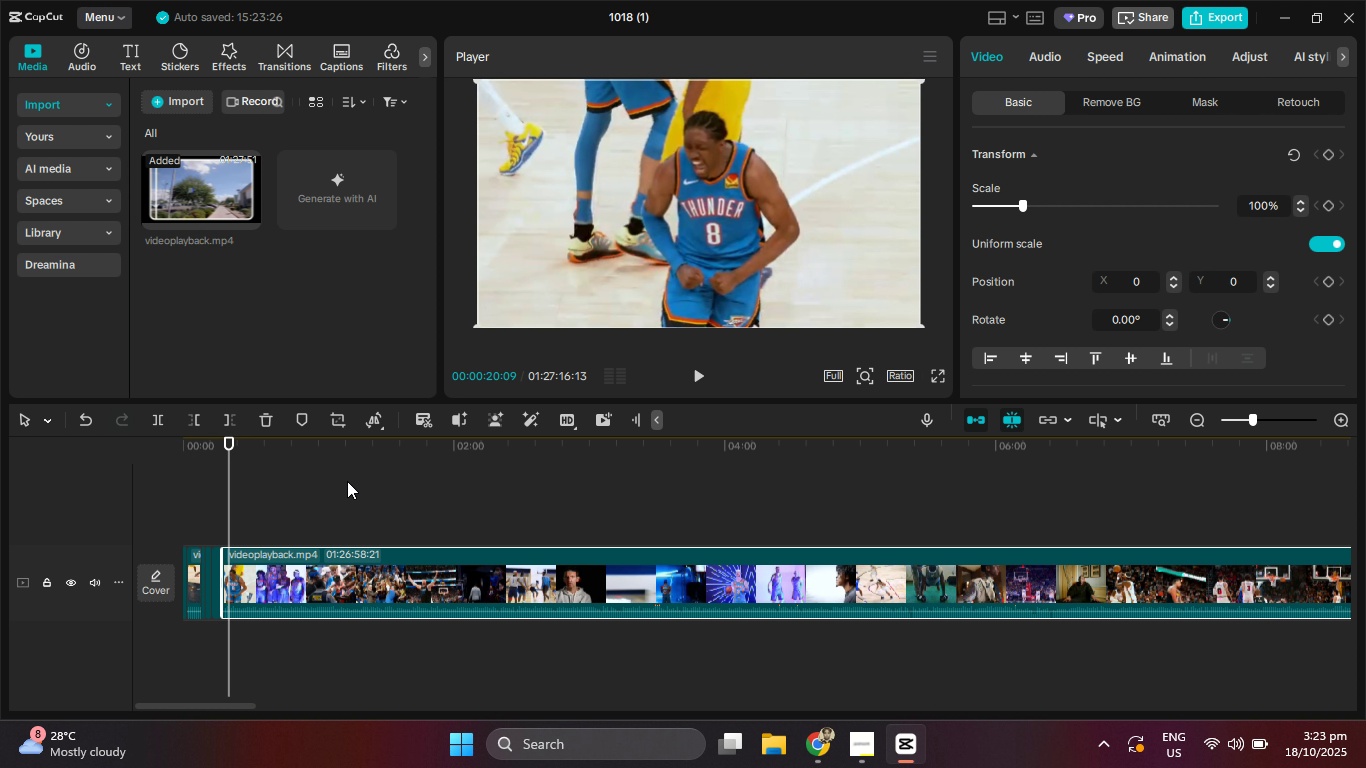 
key(ArrowLeft)
 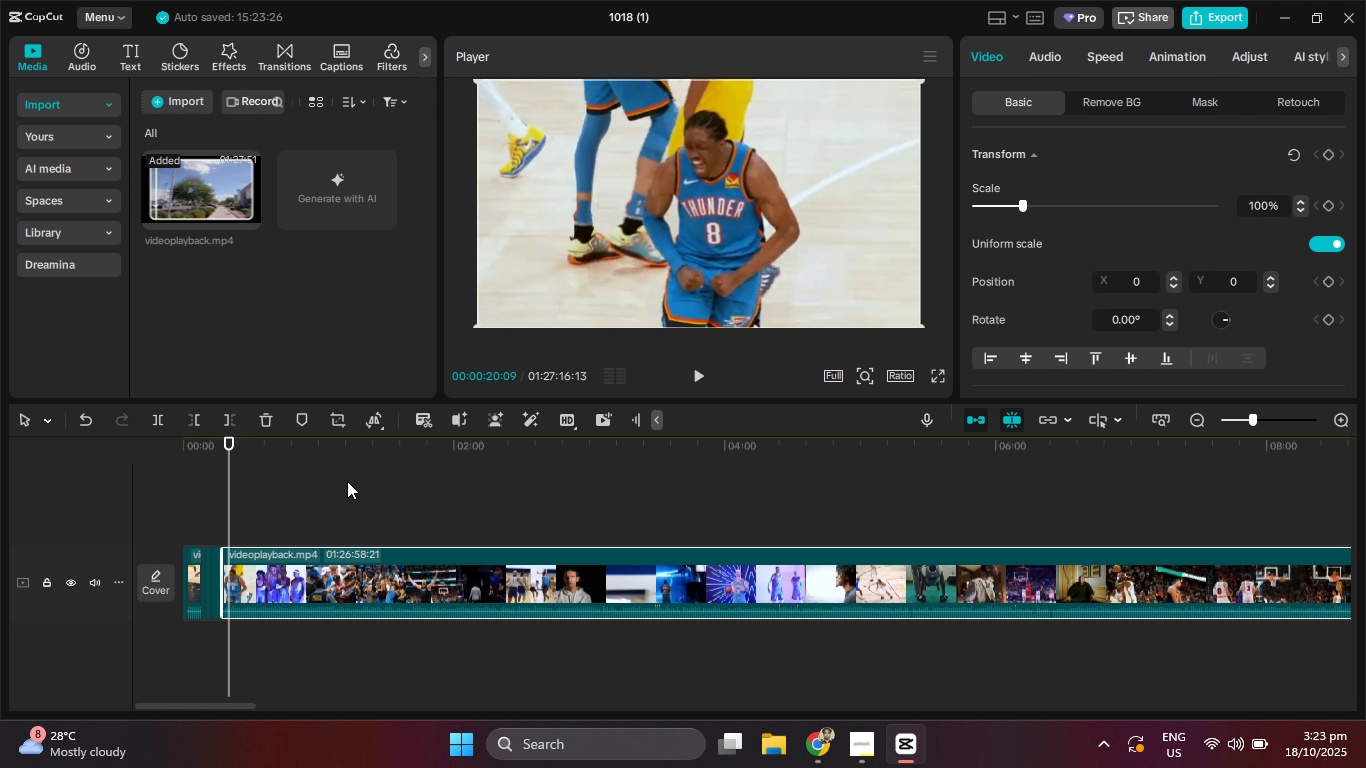 
key(ArrowLeft)
 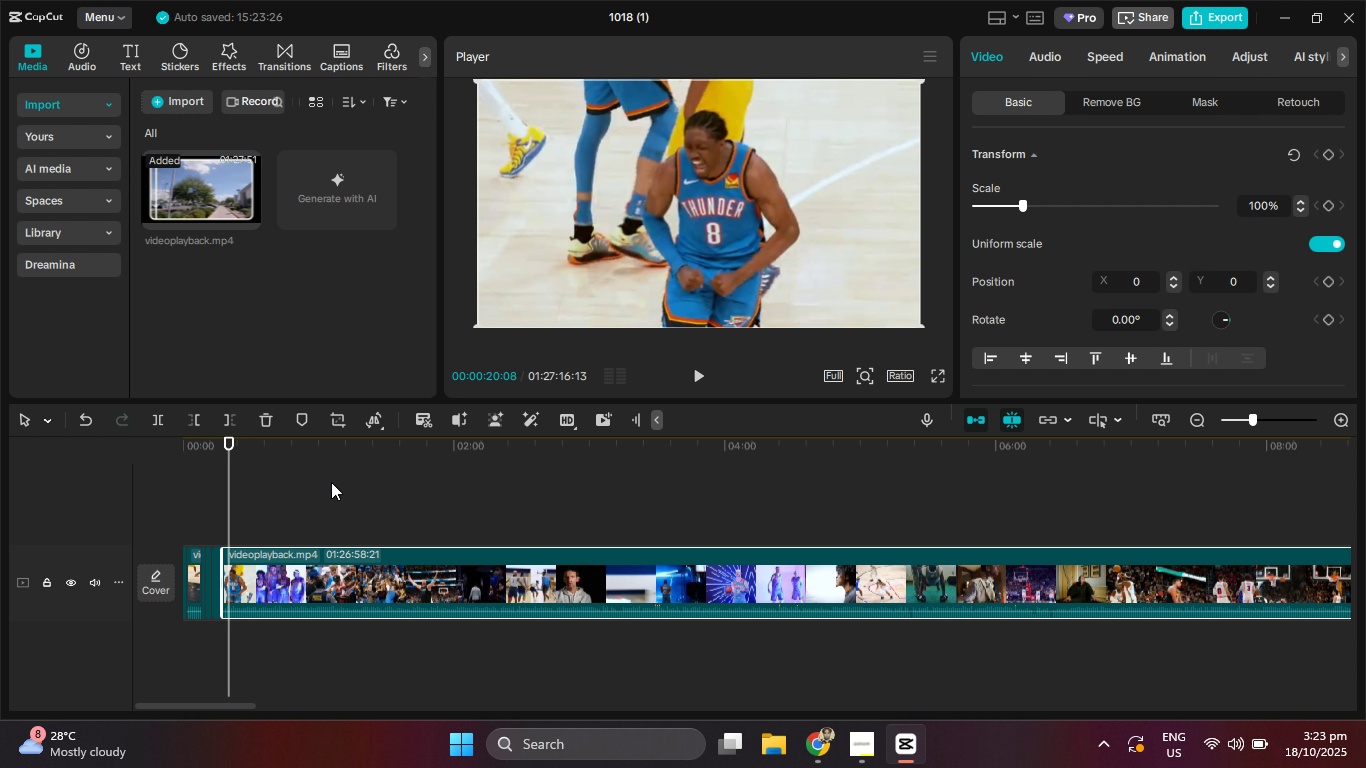 
key(ArrowRight)
 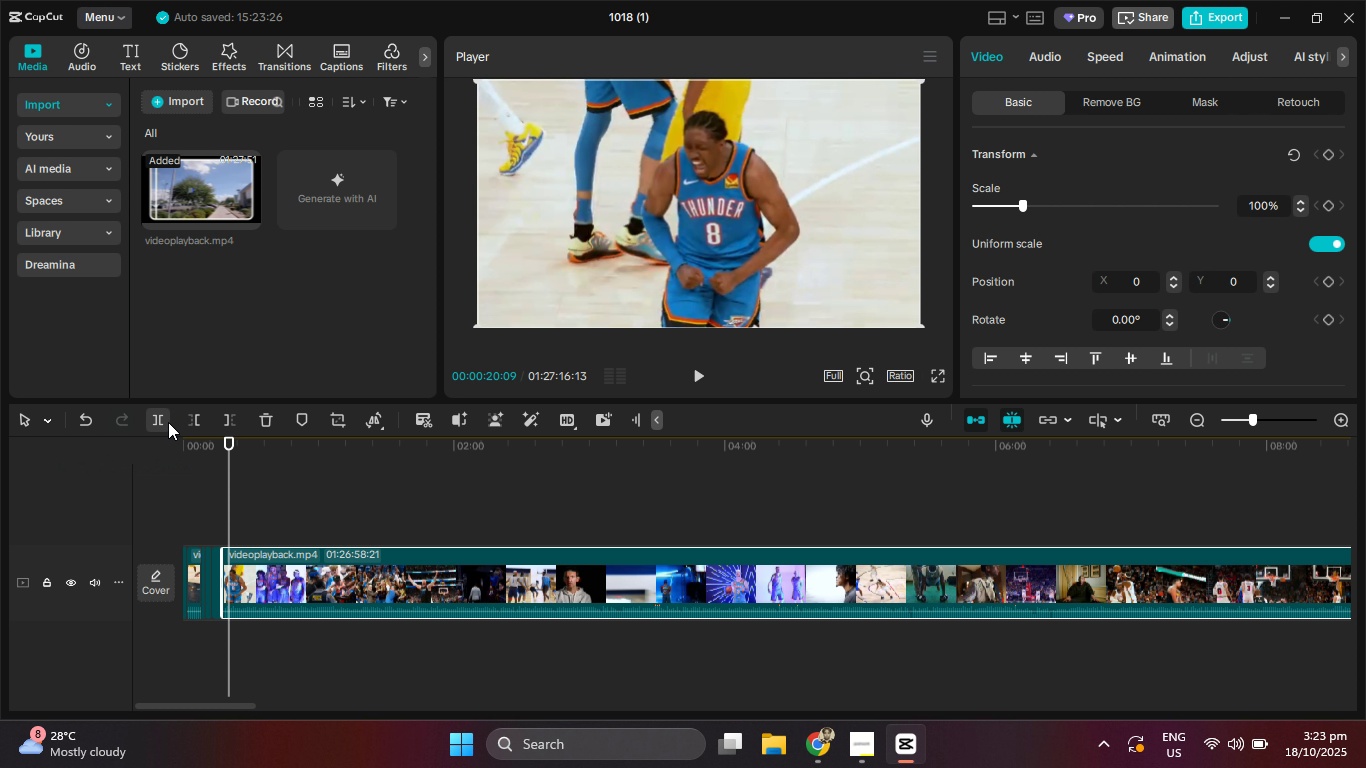 
left_click([166, 418])
 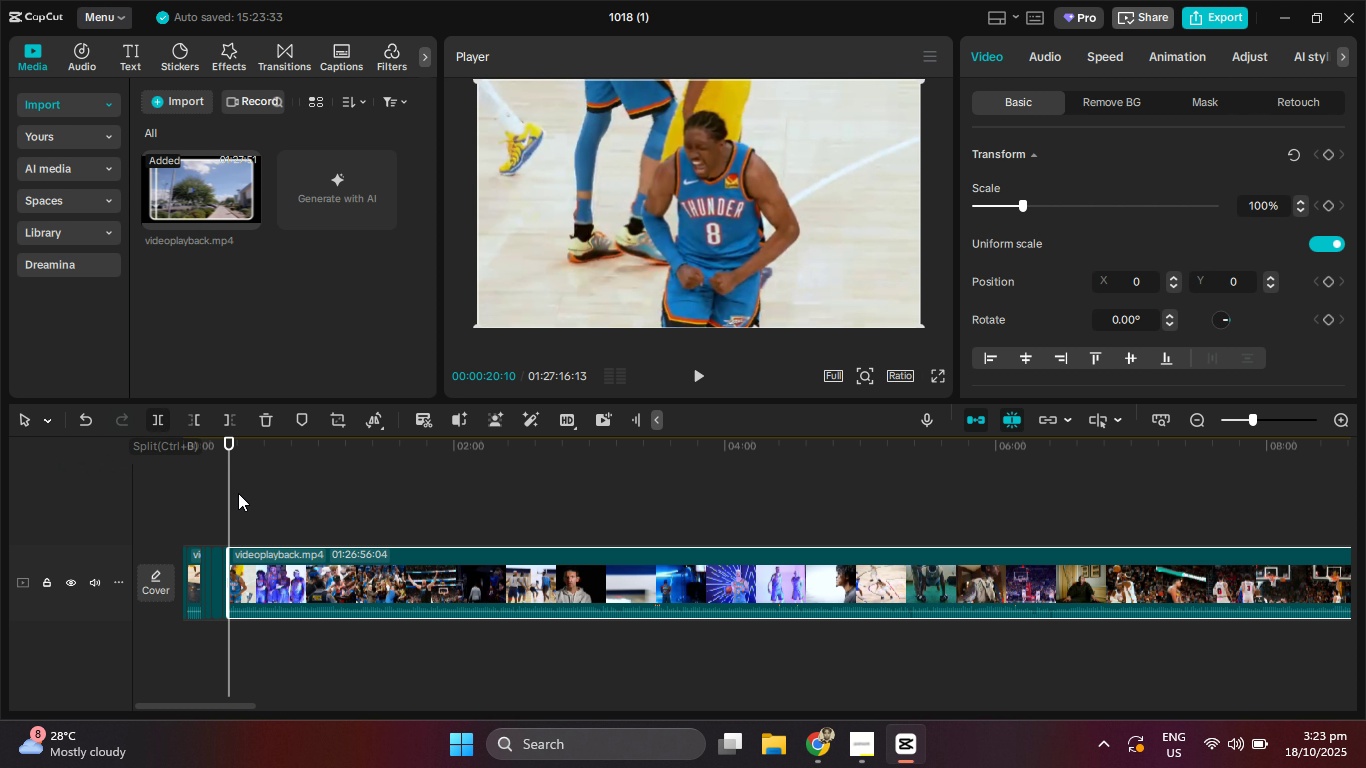 
hold_key(key=ArrowRight, duration=0.55)
 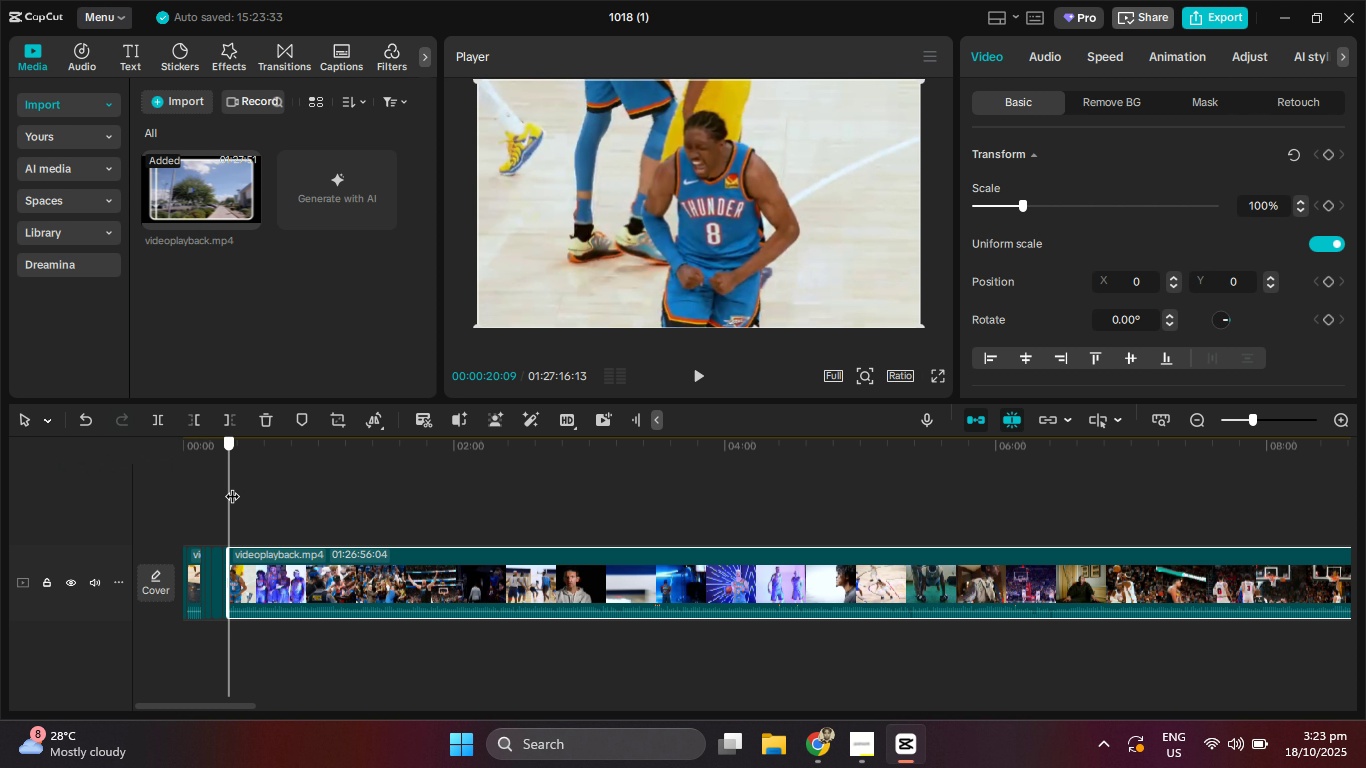 
left_click_drag(start_coordinate=[232, 486], to_coordinate=[1190, 499])
 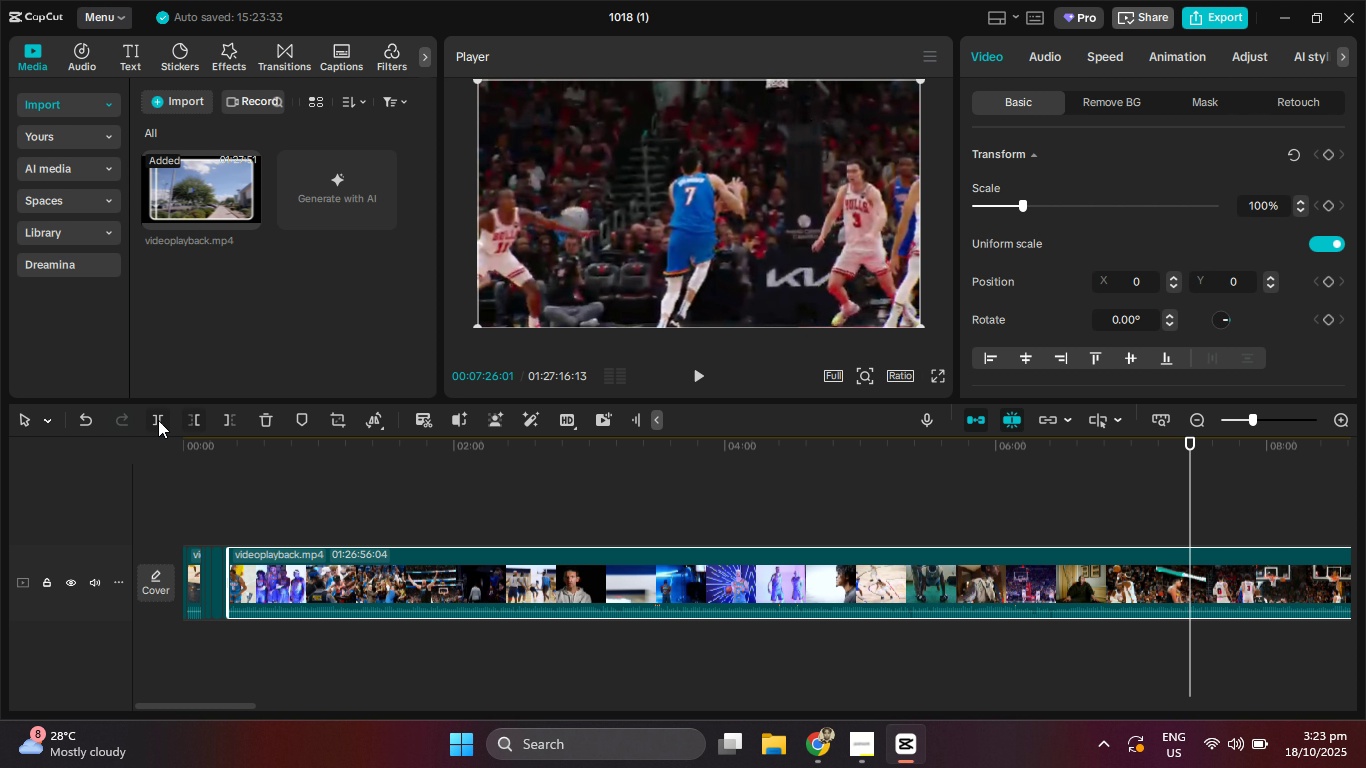 
left_click([157, 419])
 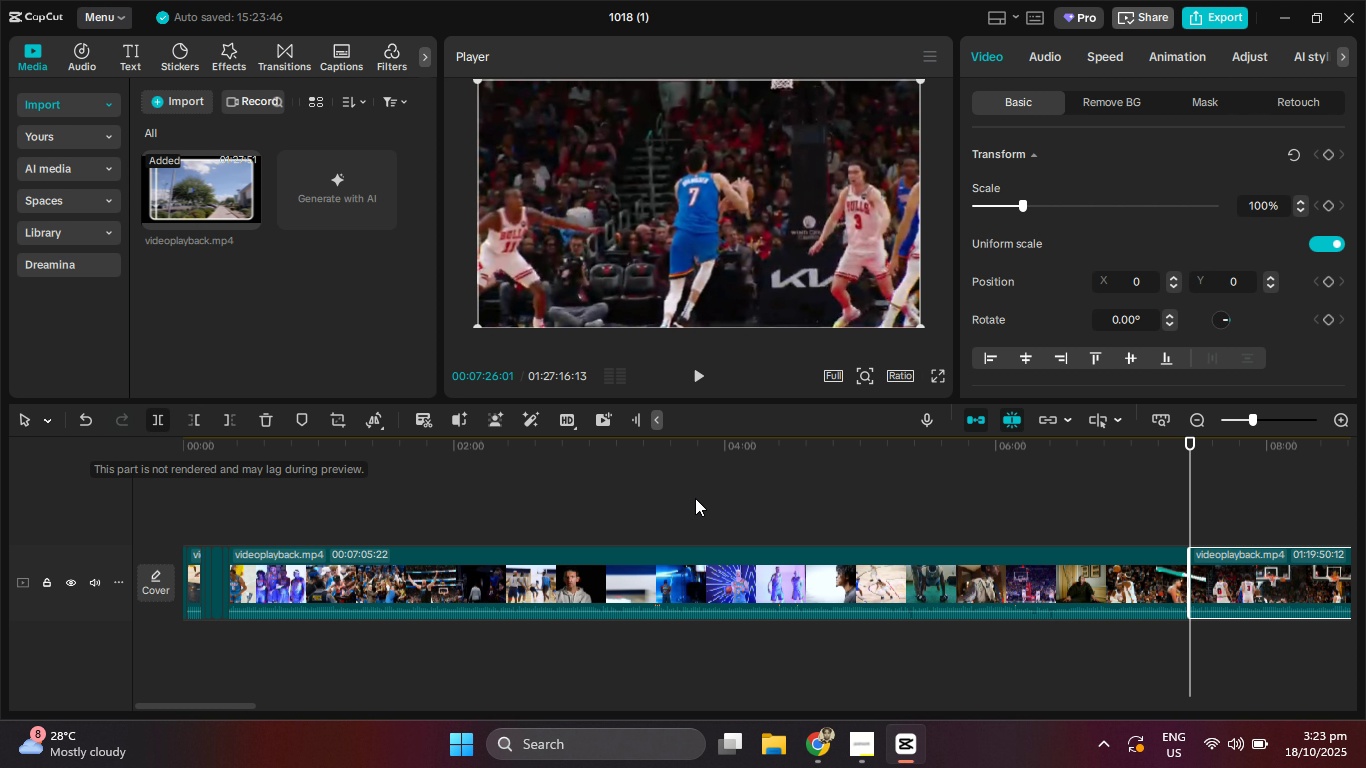 
hold_key(key=ArrowRight, duration=1.51)
 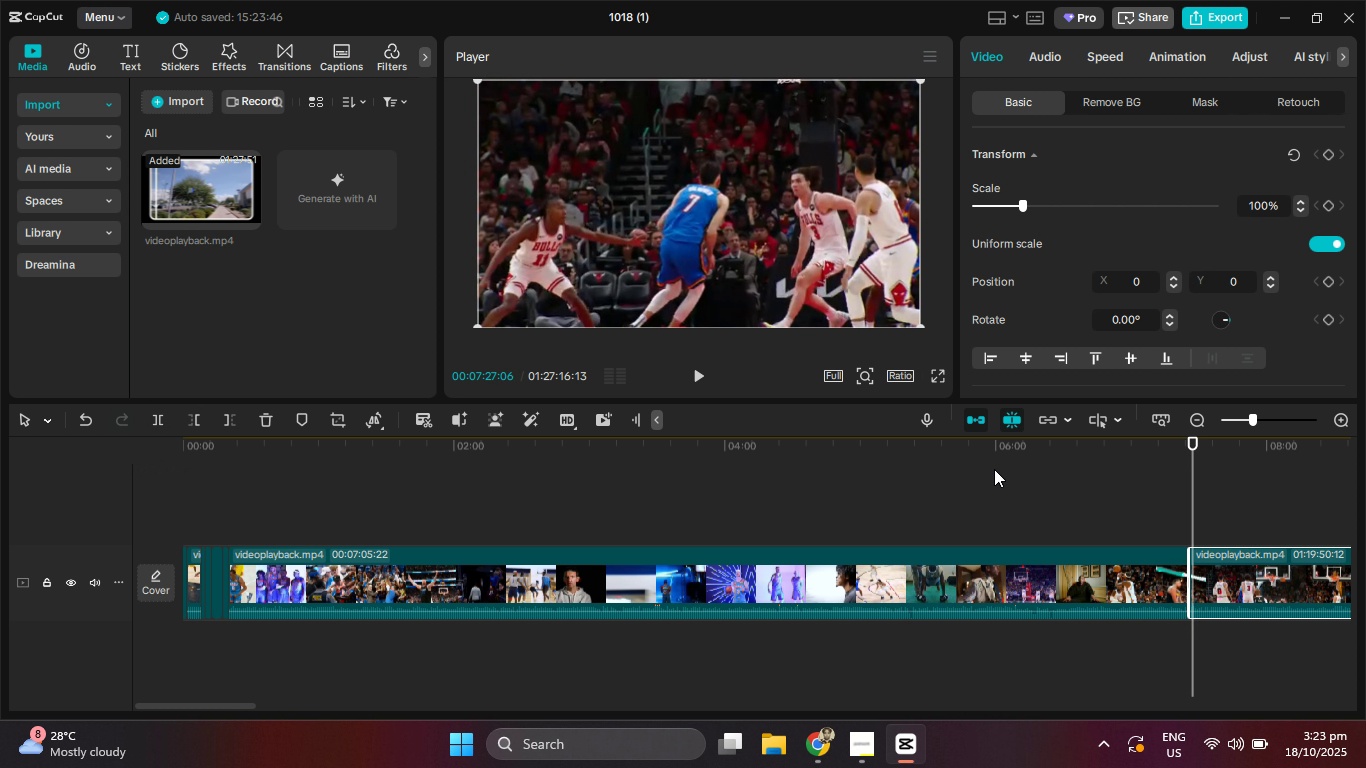 
hold_key(key=ArrowRight, duration=1.53)
 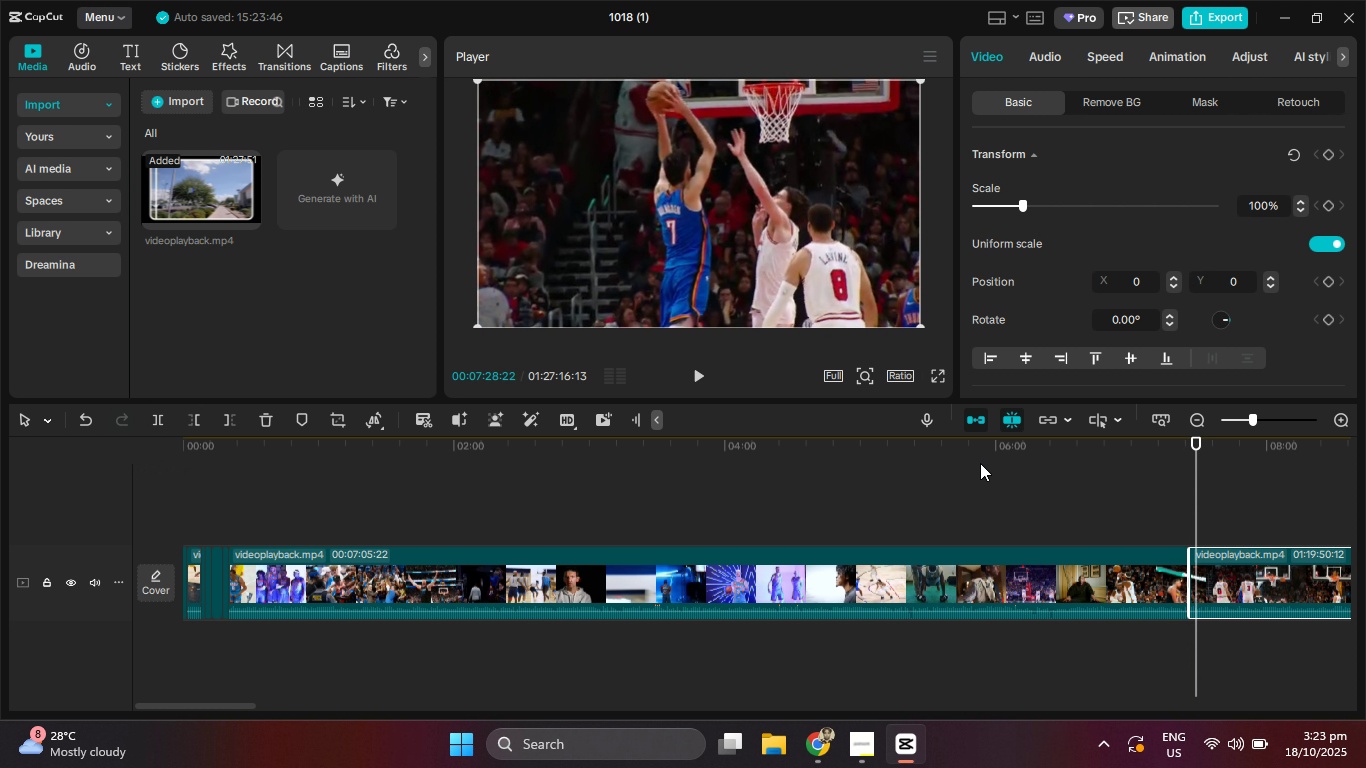 
hold_key(key=ArrowRight, duration=1.53)
 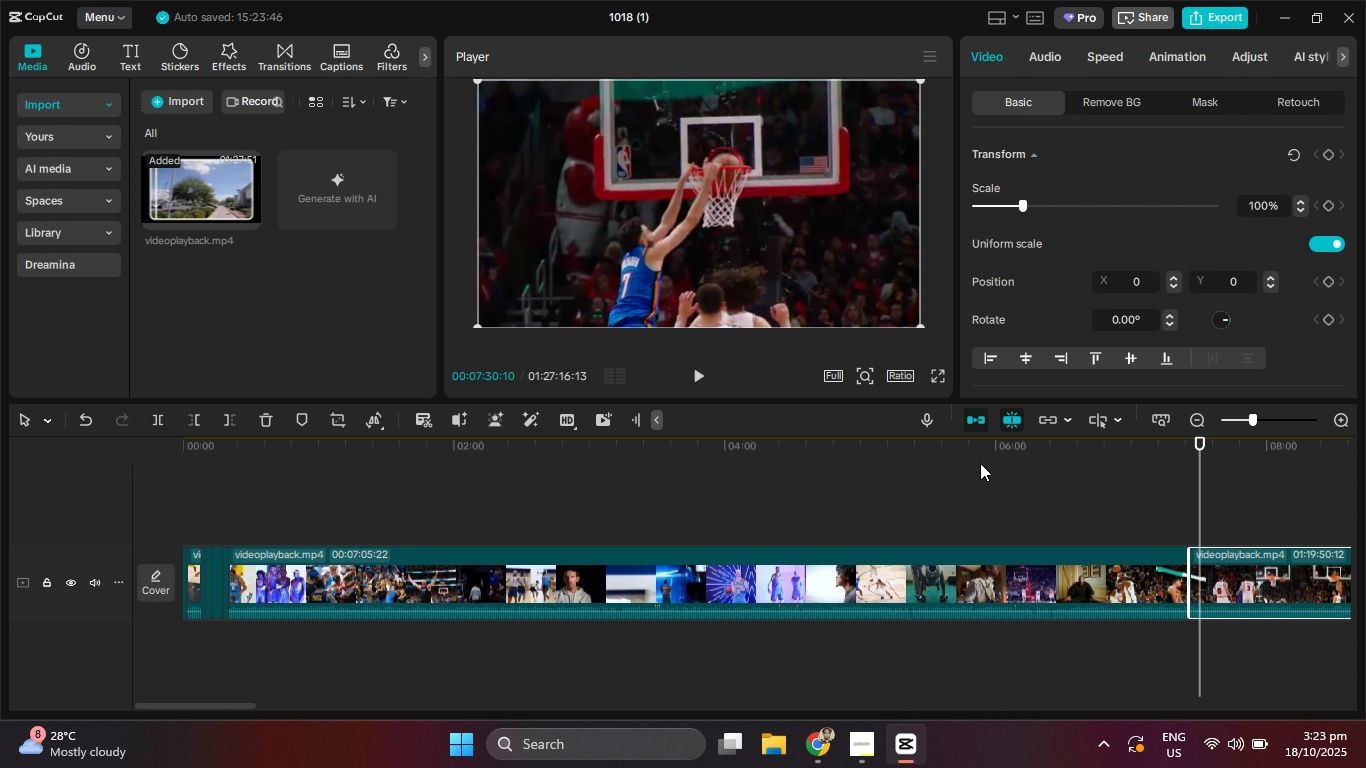 
hold_key(key=ArrowRight, duration=1.53)
 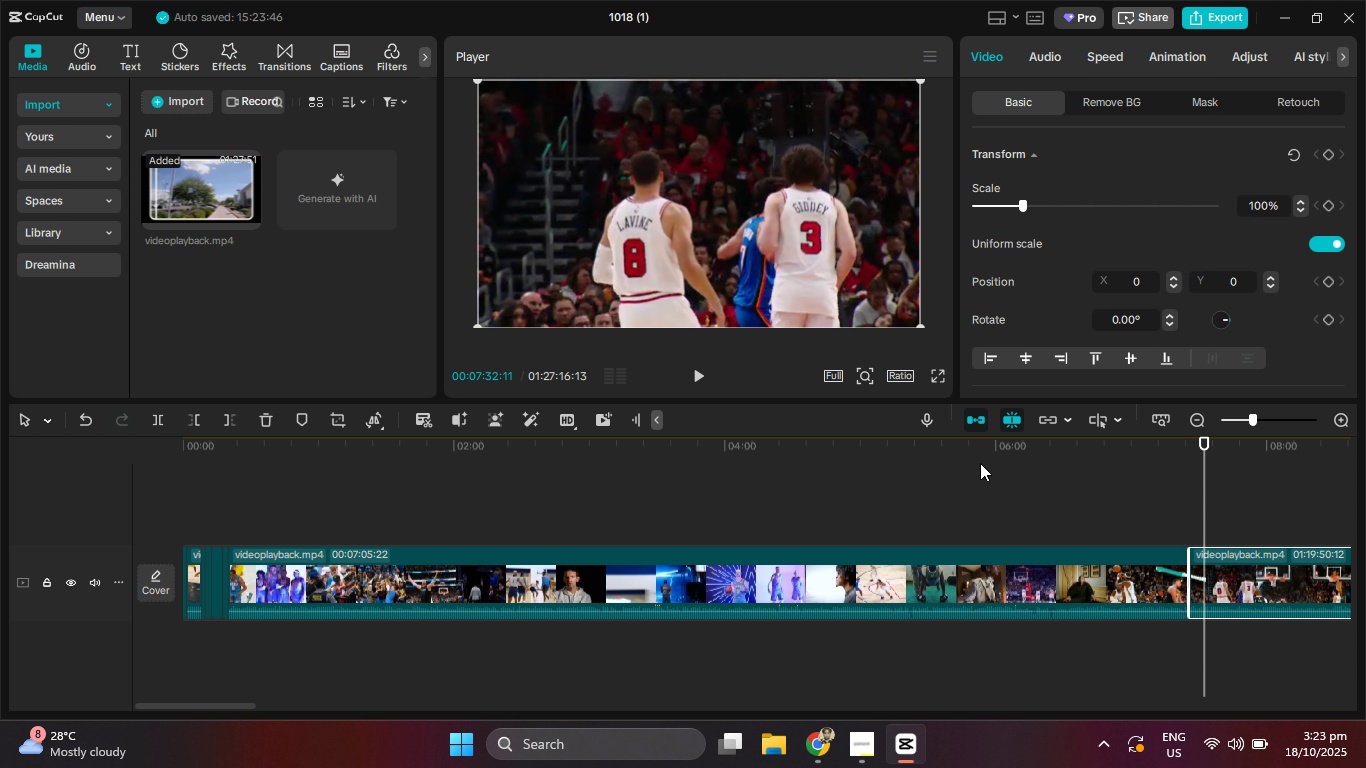 
hold_key(key=ArrowRight, duration=1.53)
 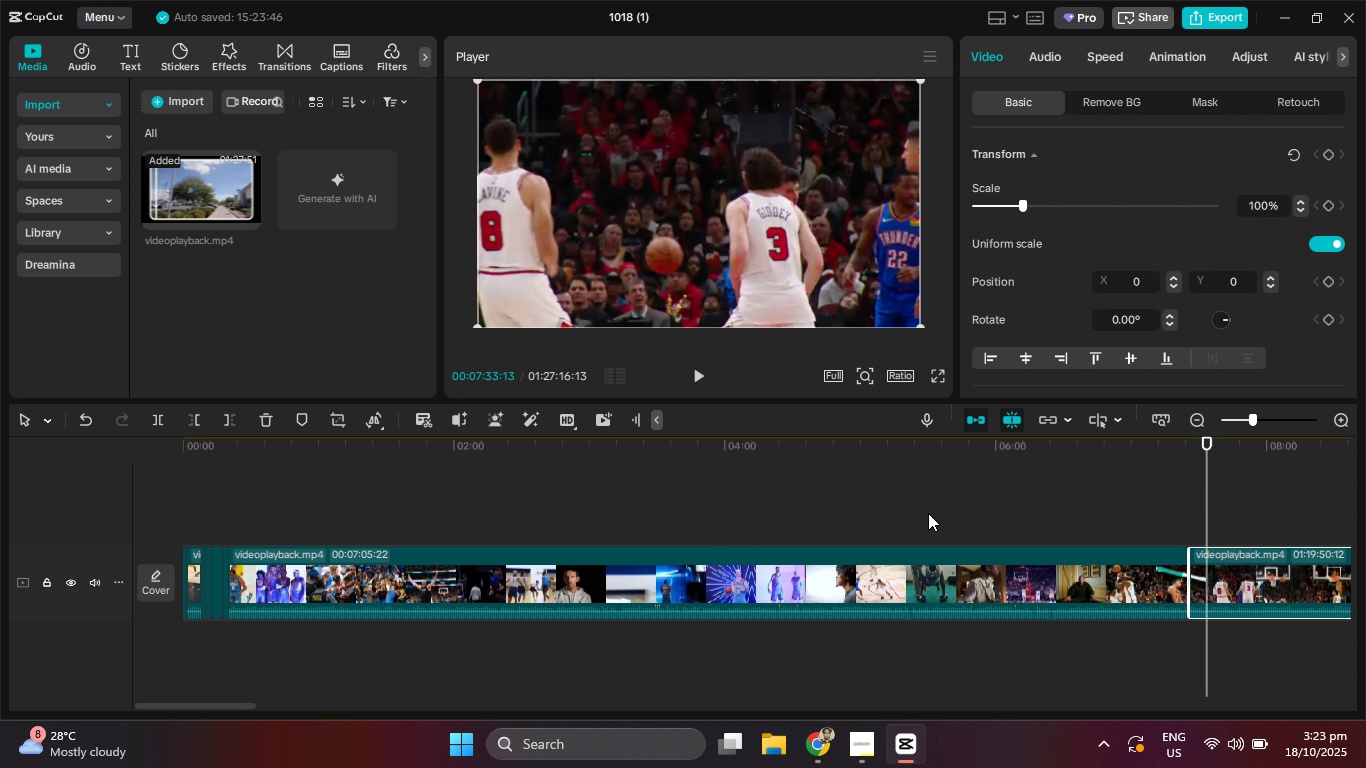 
hold_key(key=ArrowRight, duration=1.52)
 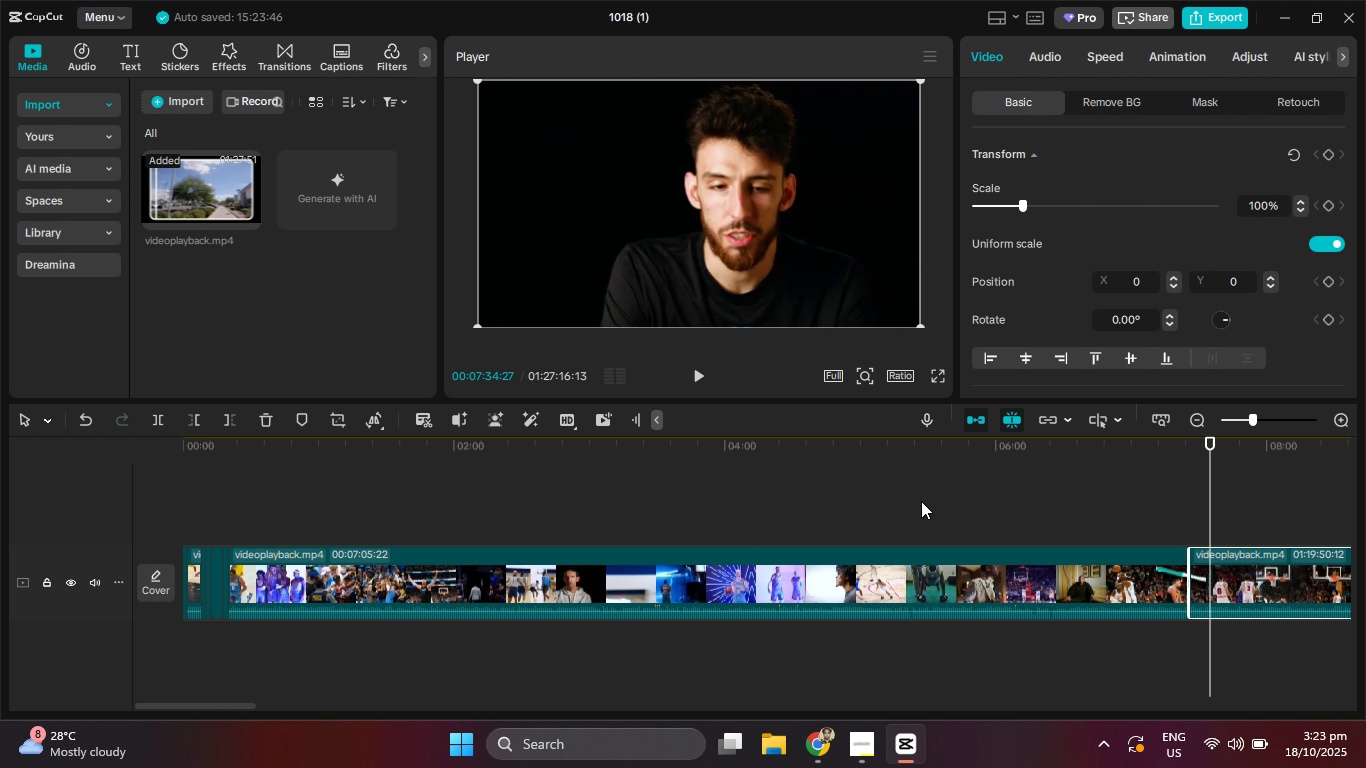 
key(ArrowLeft)
 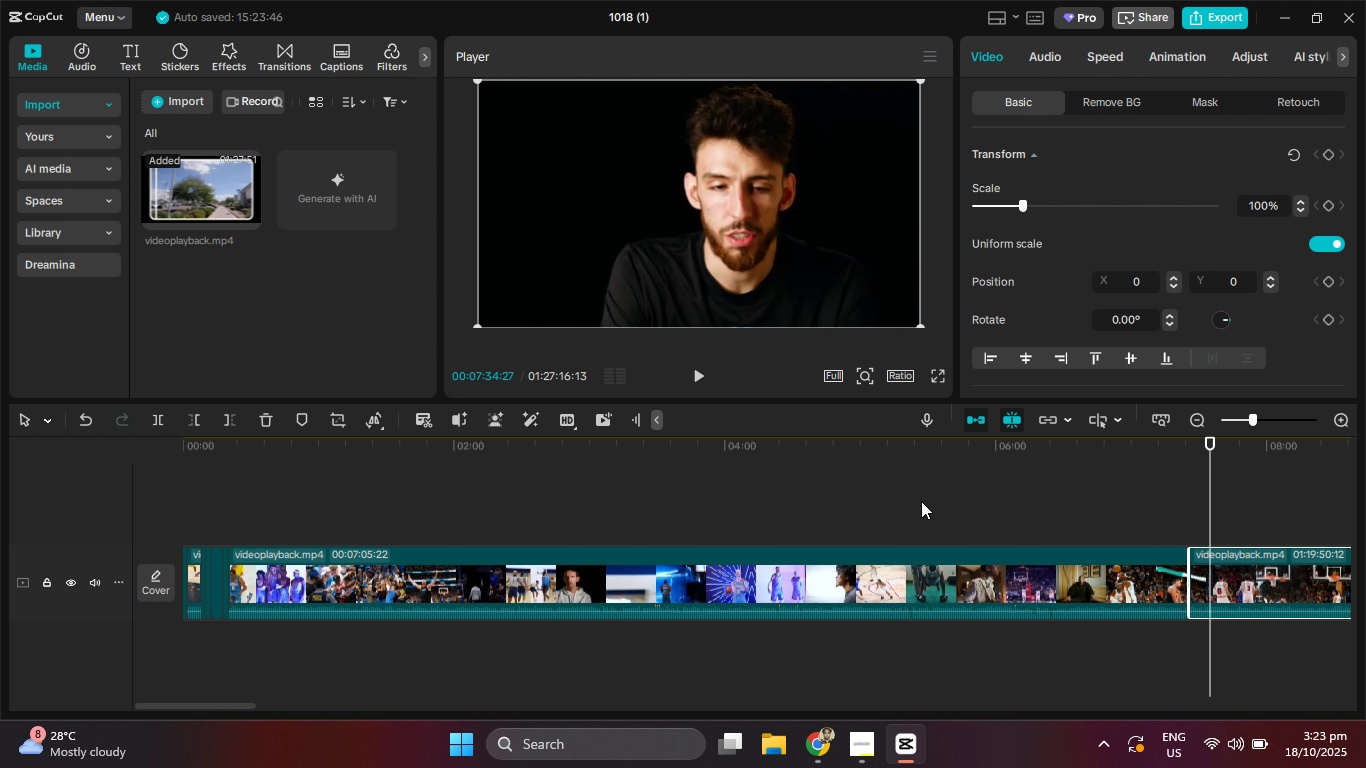 
key(ArrowLeft)
 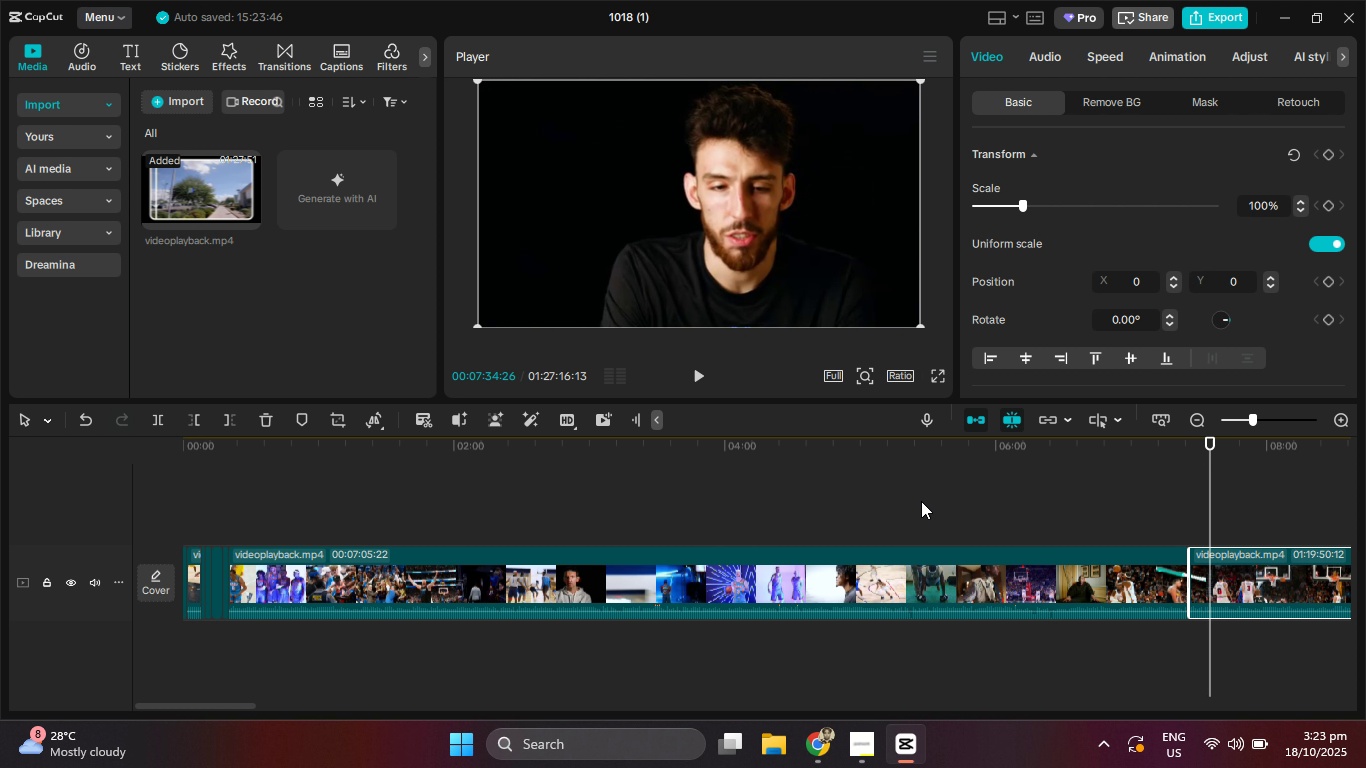 
key(ArrowLeft)
 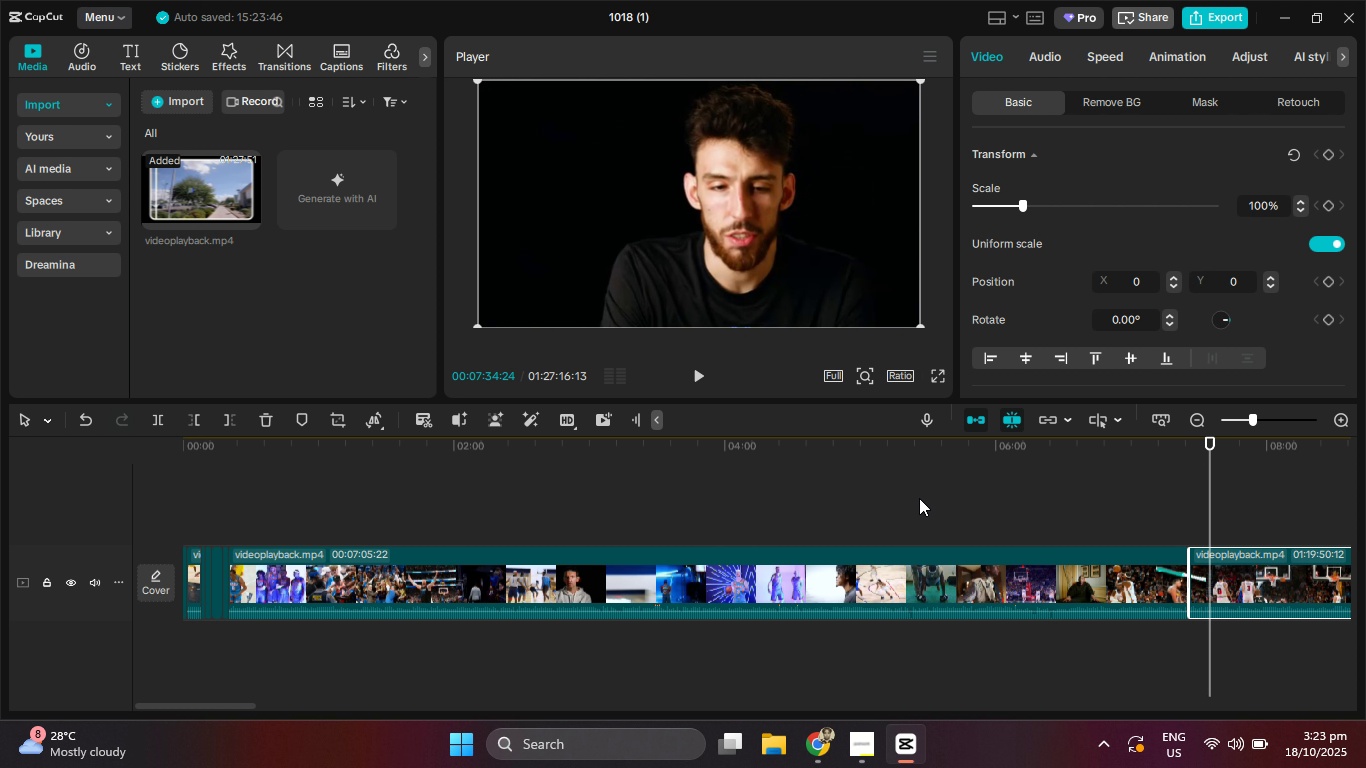 
key(ArrowLeft)
 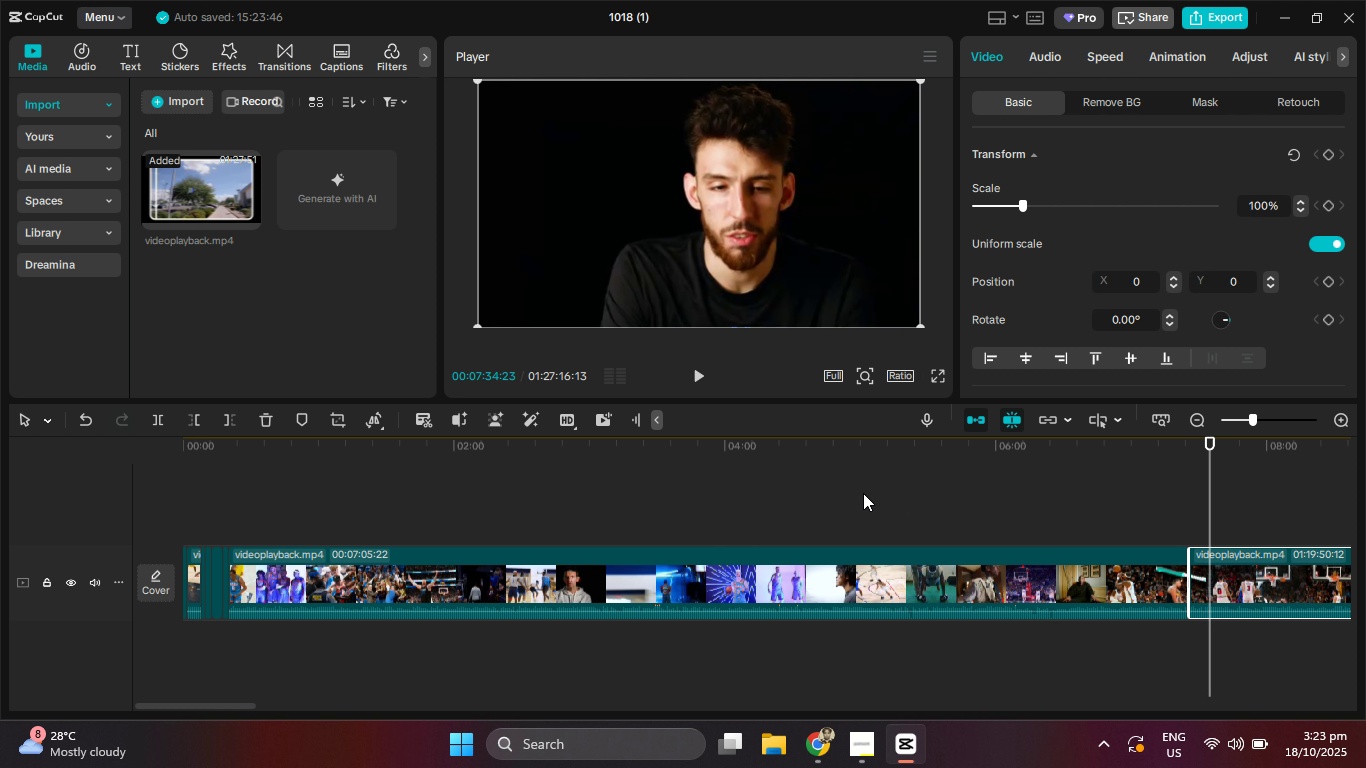 
key(ArrowLeft)
 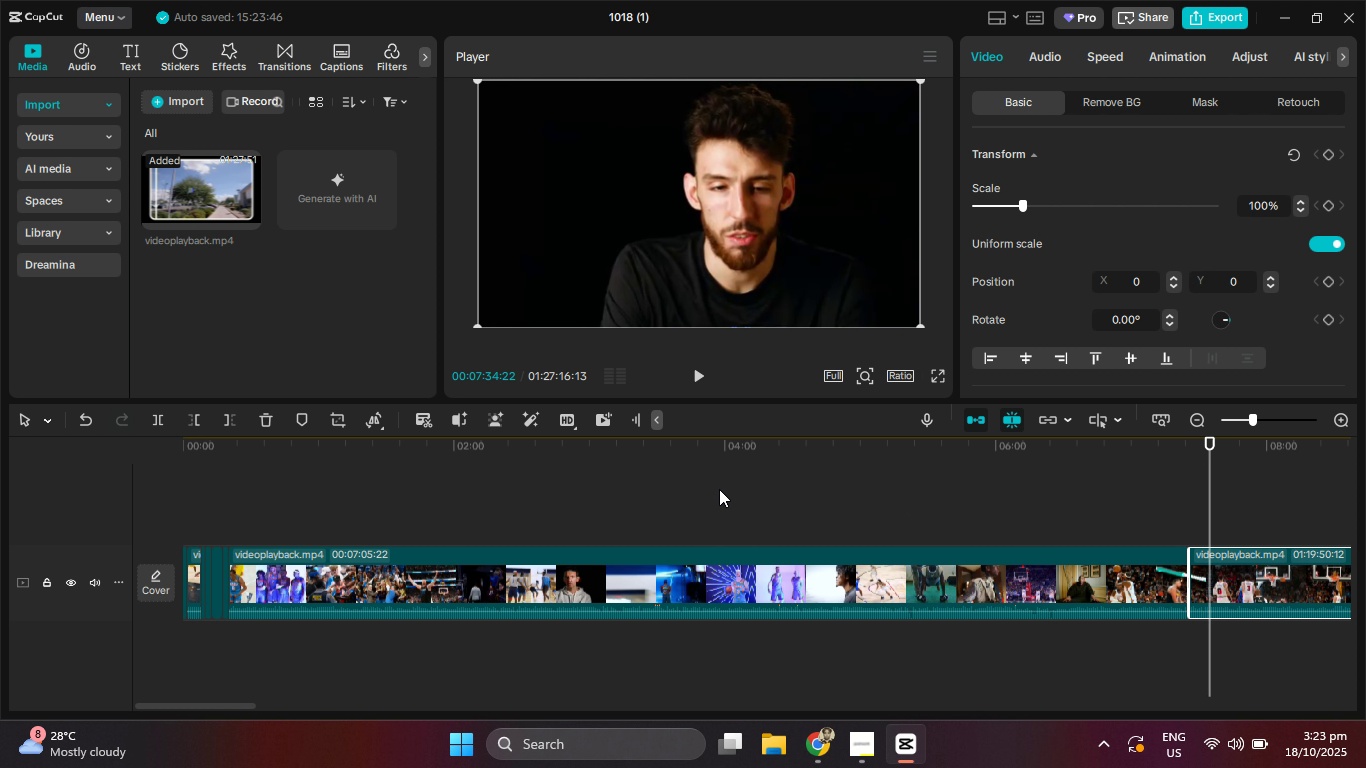 
key(ArrowLeft)
 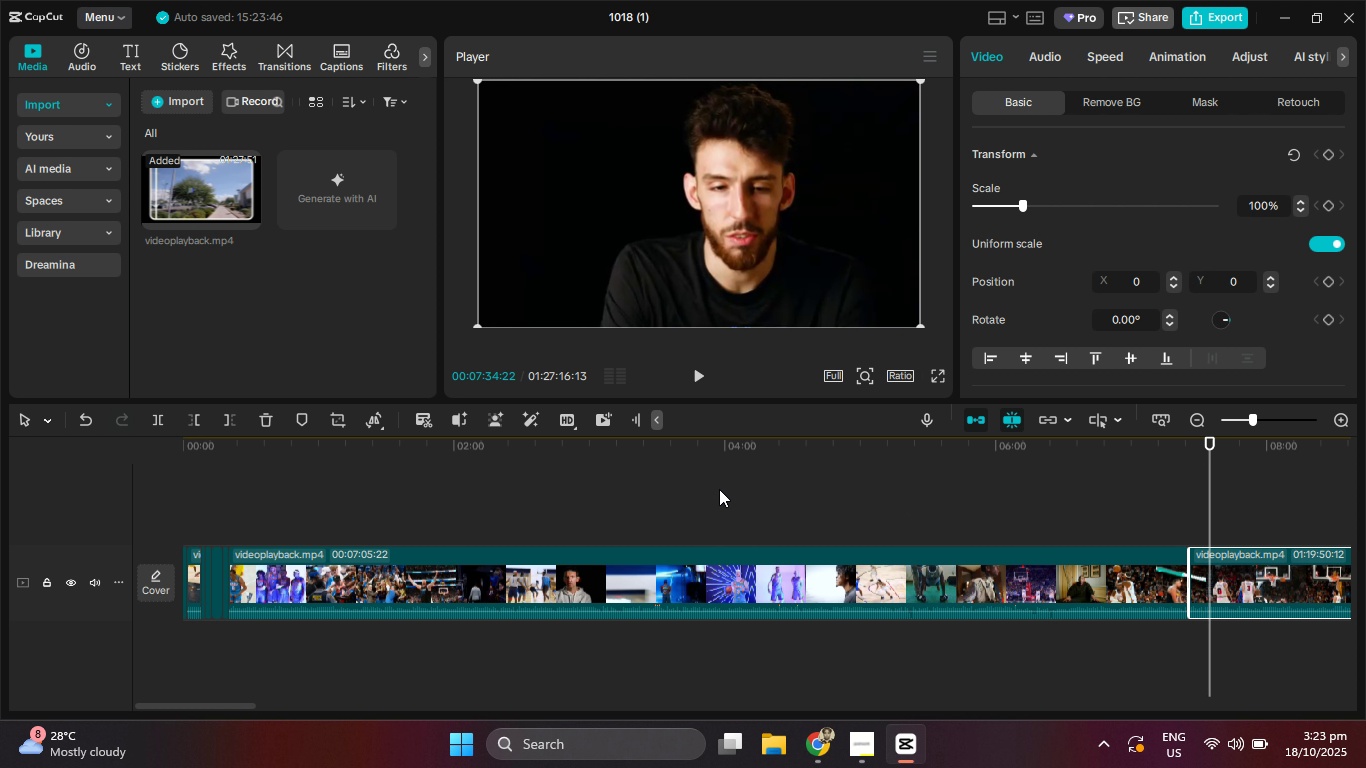 
key(ArrowLeft)
 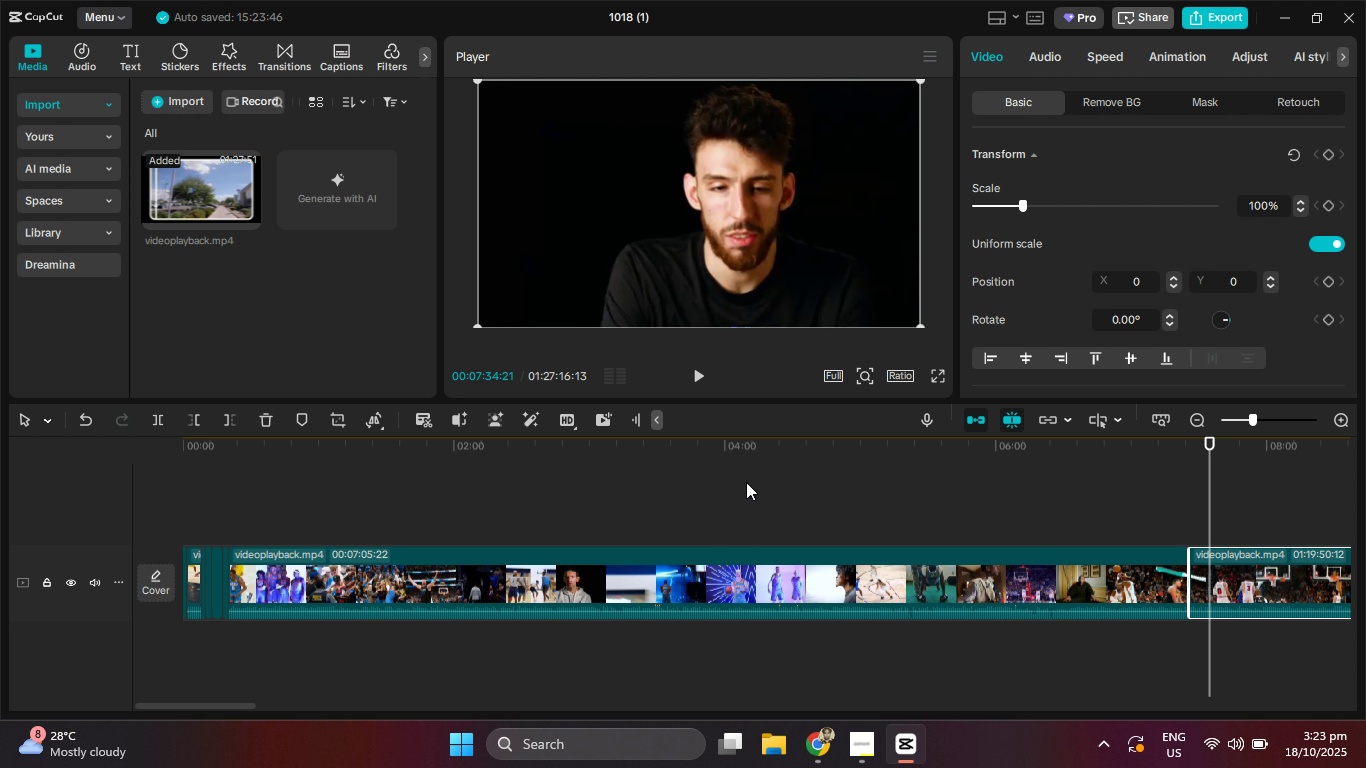 
key(ArrowLeft)
 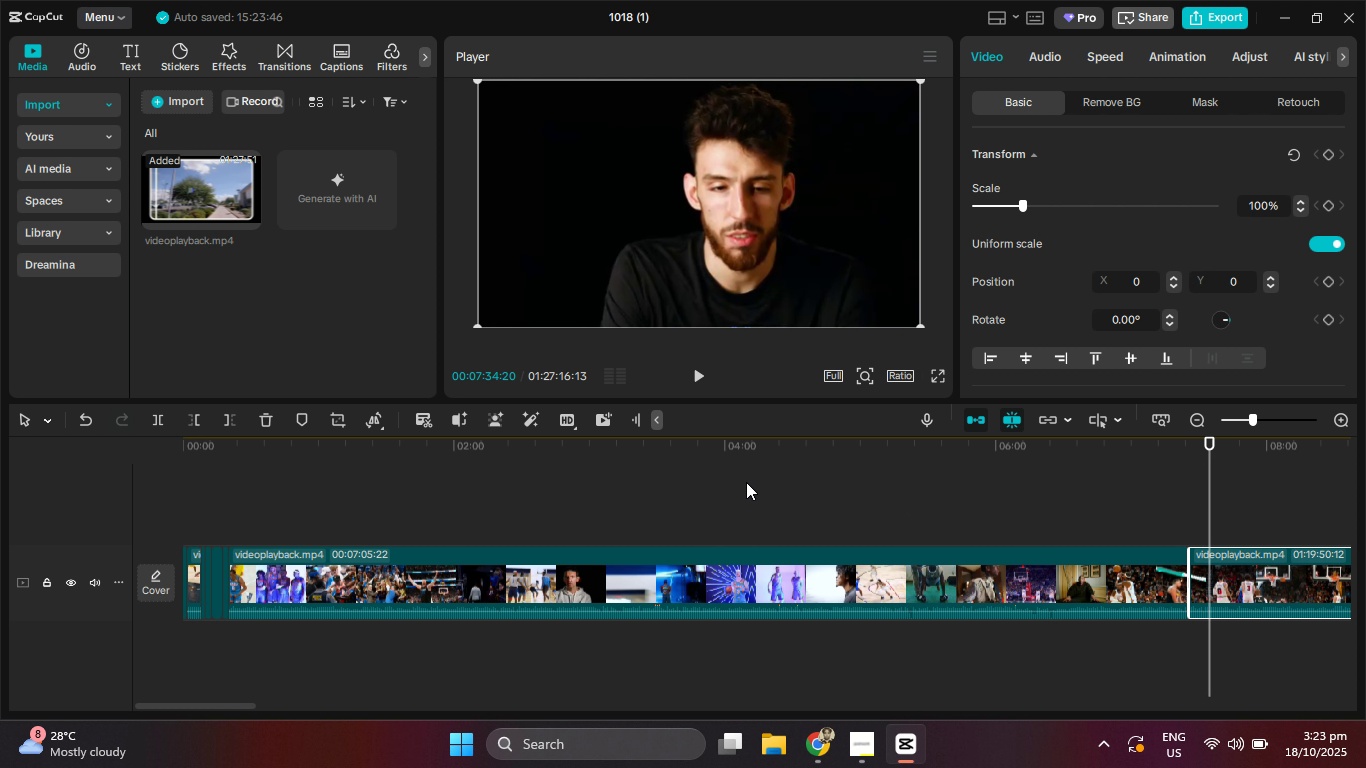 
key(ArrowLeft)
 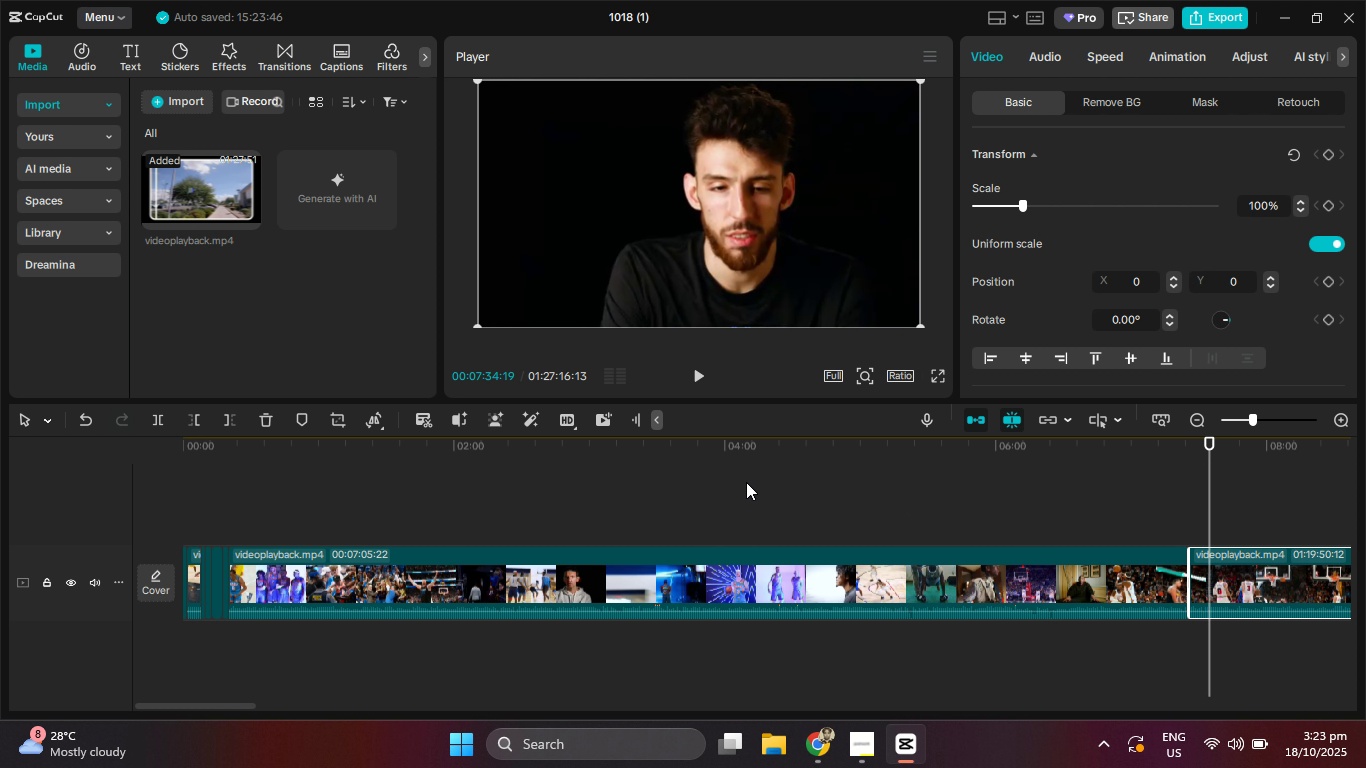 
key(ArrowLeft)
 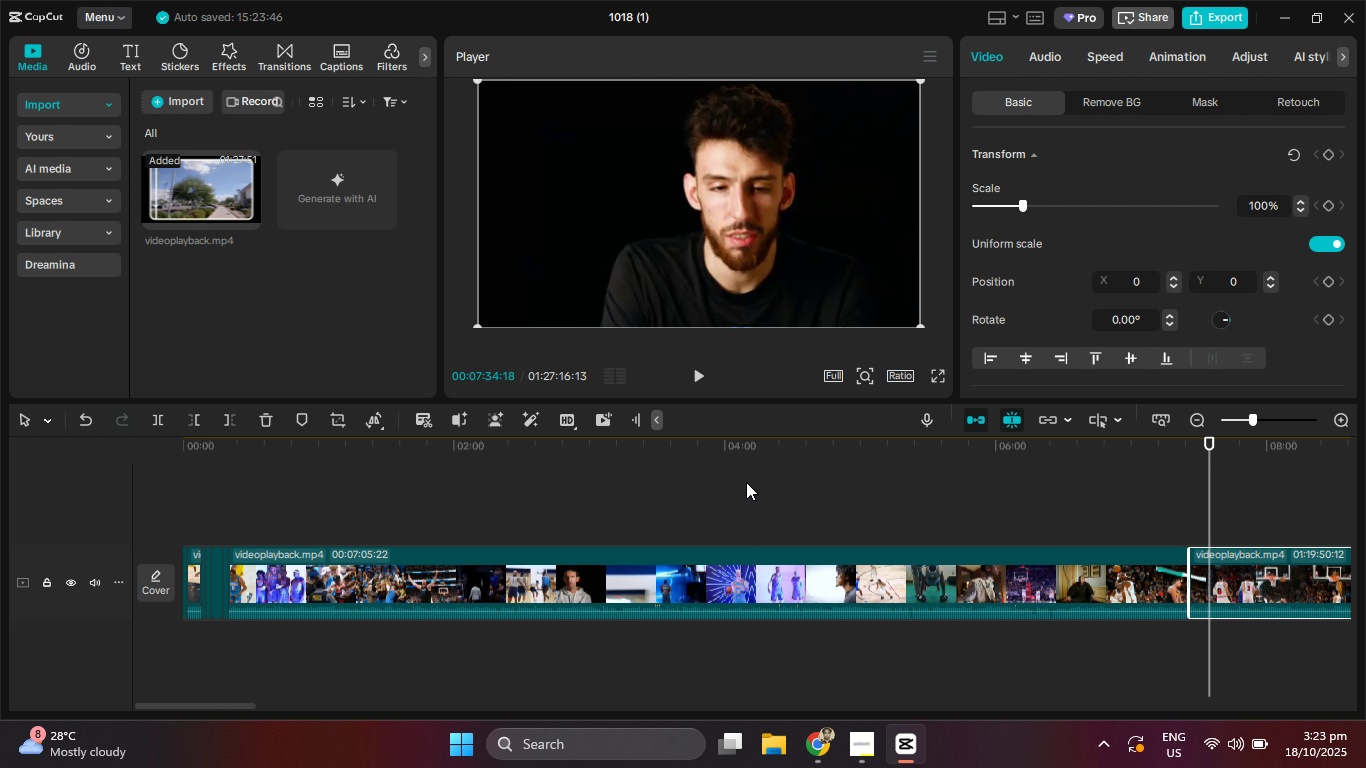 
key(ArrowLeft)
 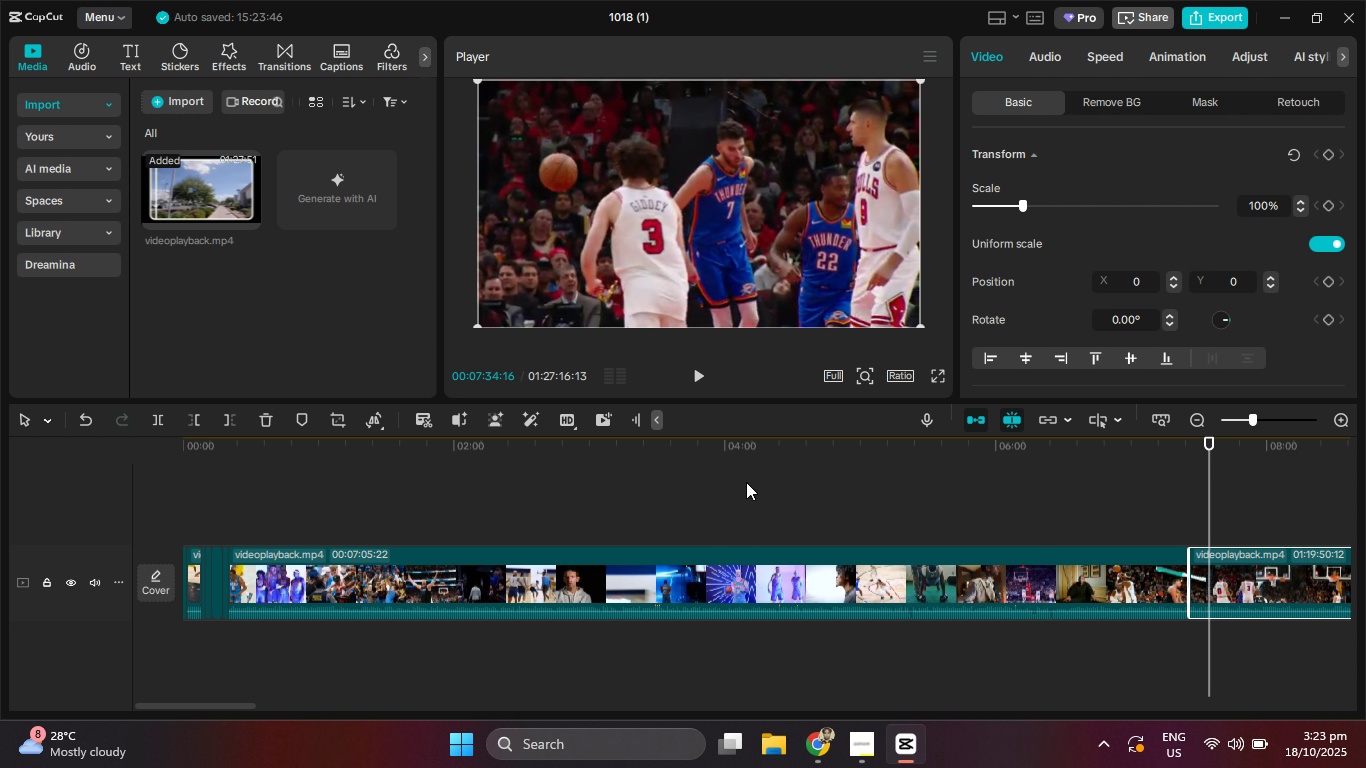 
key(ArrowLeft)
 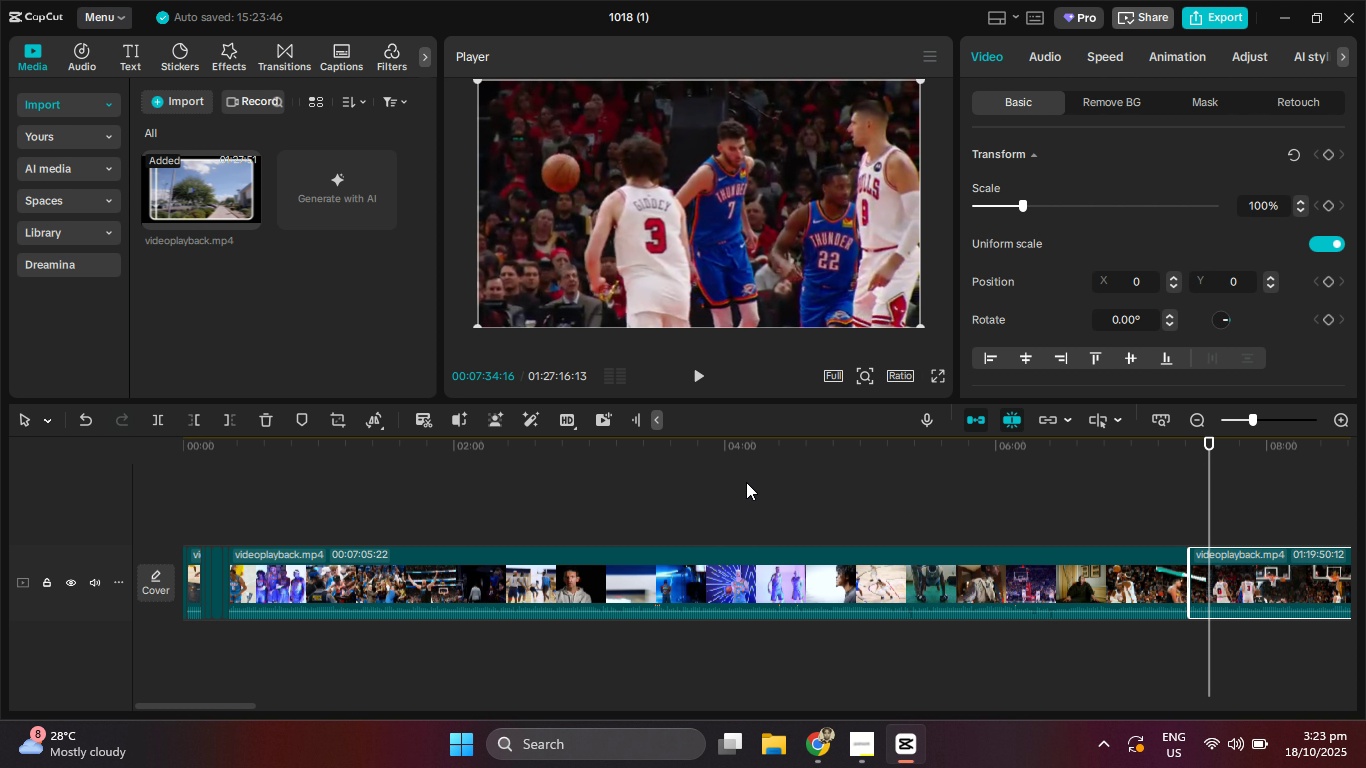 
key(ArrowLeft)
 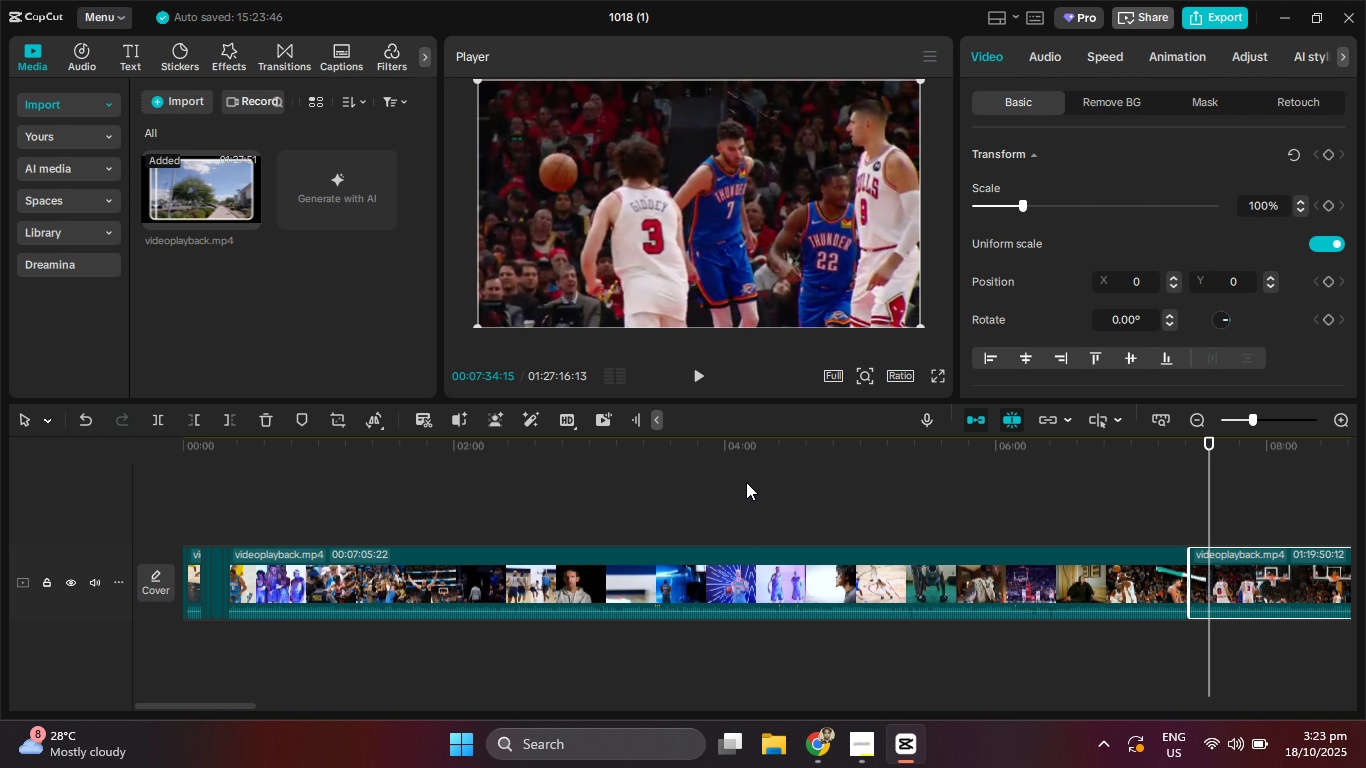 
key(ArrowRight)
 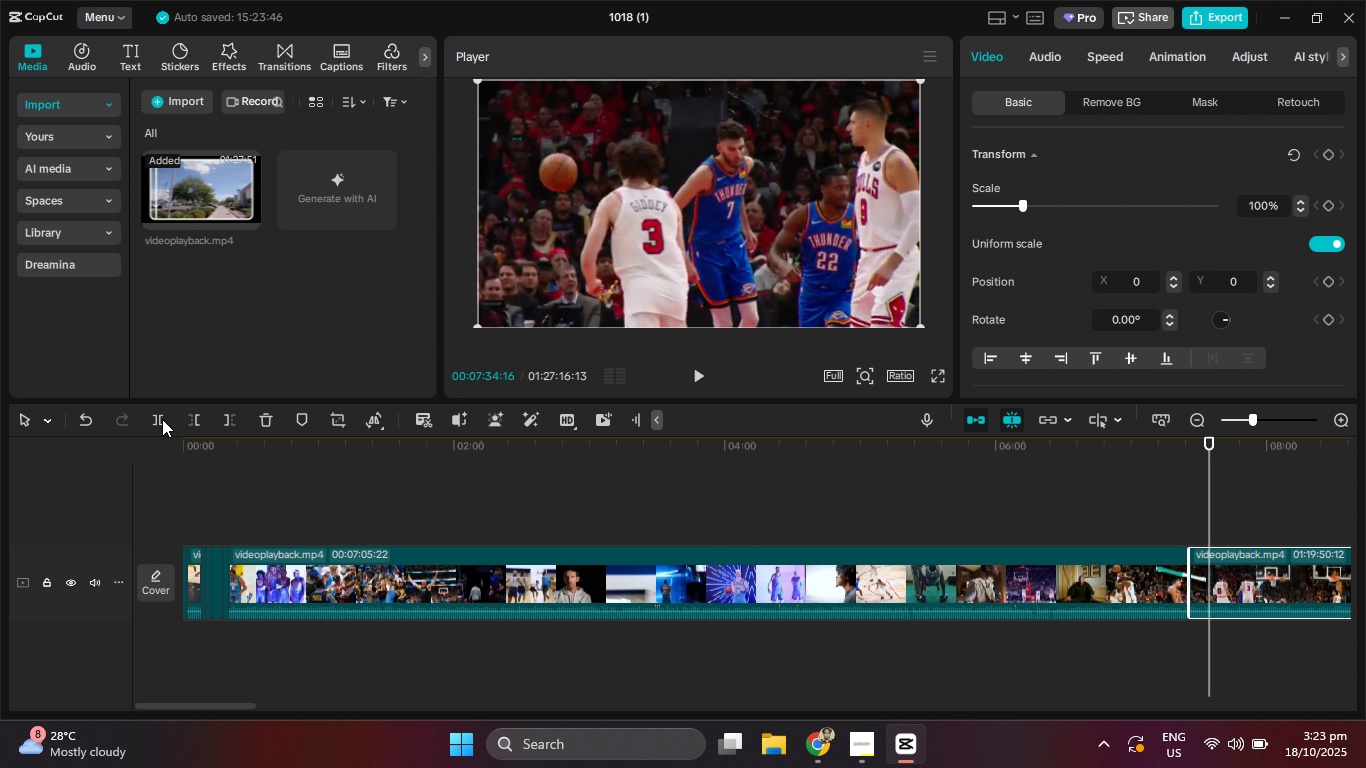 
left_click([160, 419])
 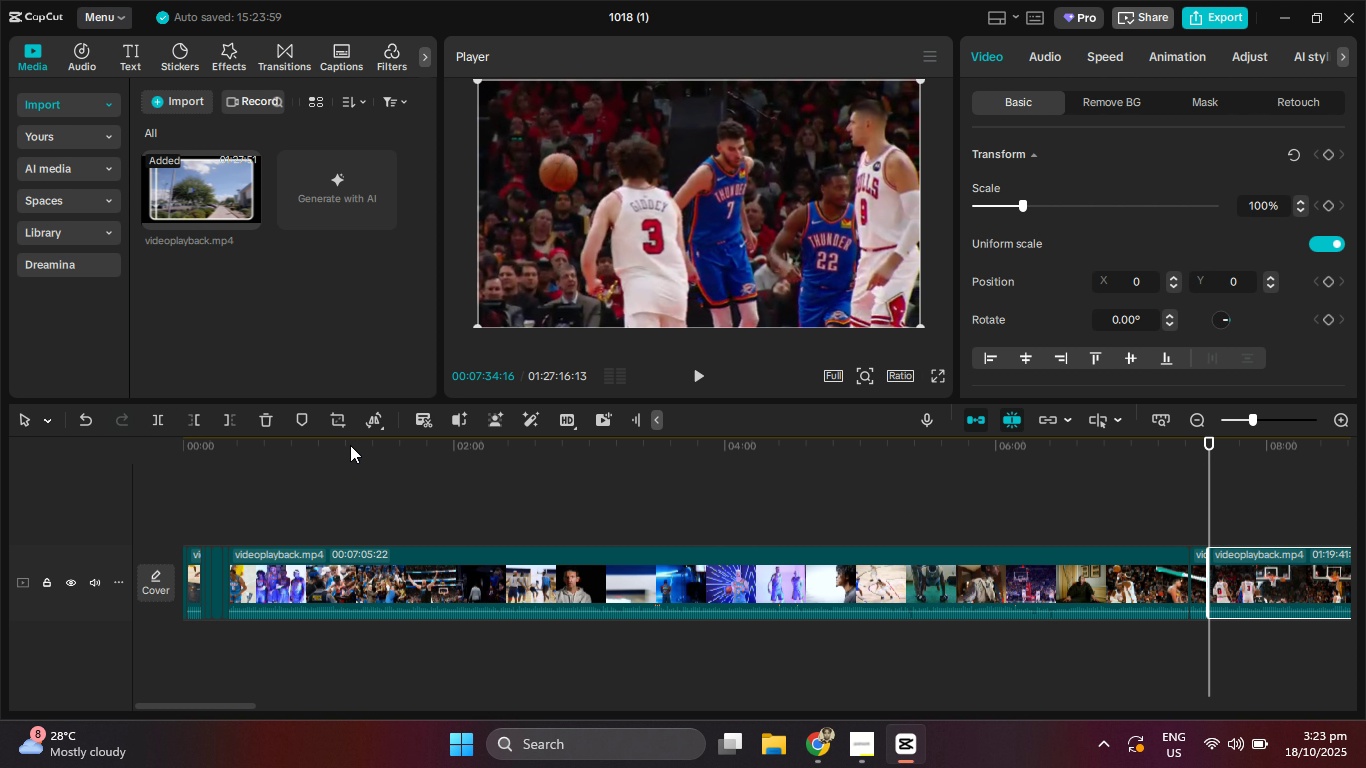 
left_click_drag(start_coordinate=[350, 445], to_coordinate=[308, 438])
 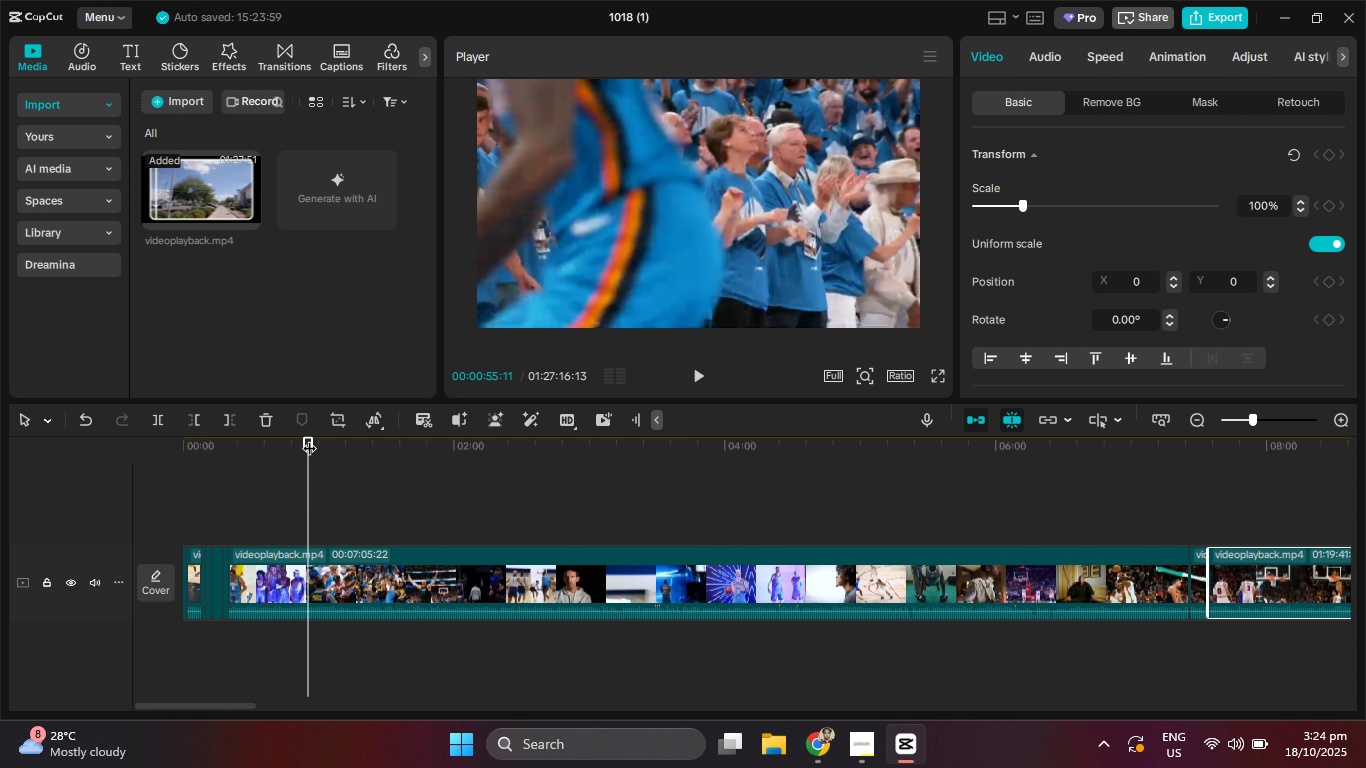 
key(ArrowRight)
 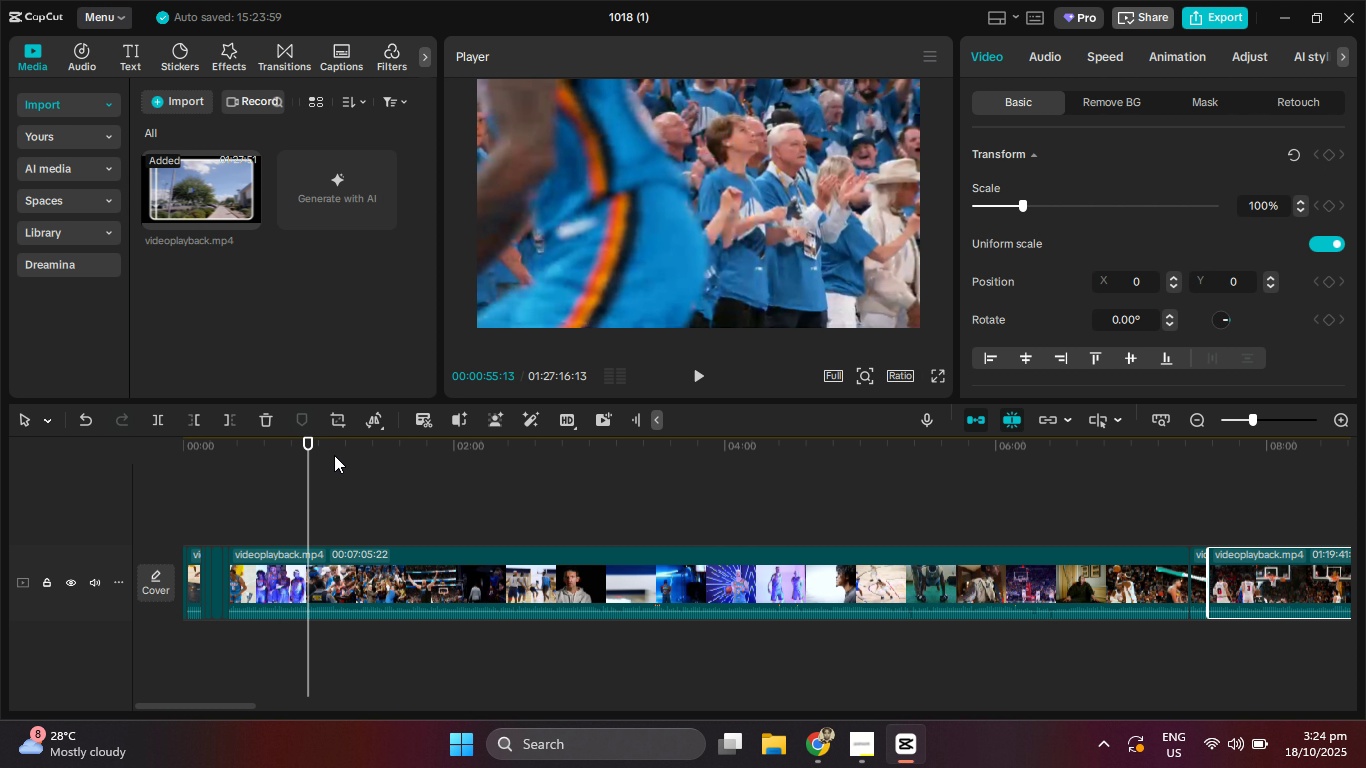 
key(ArrowRight)
 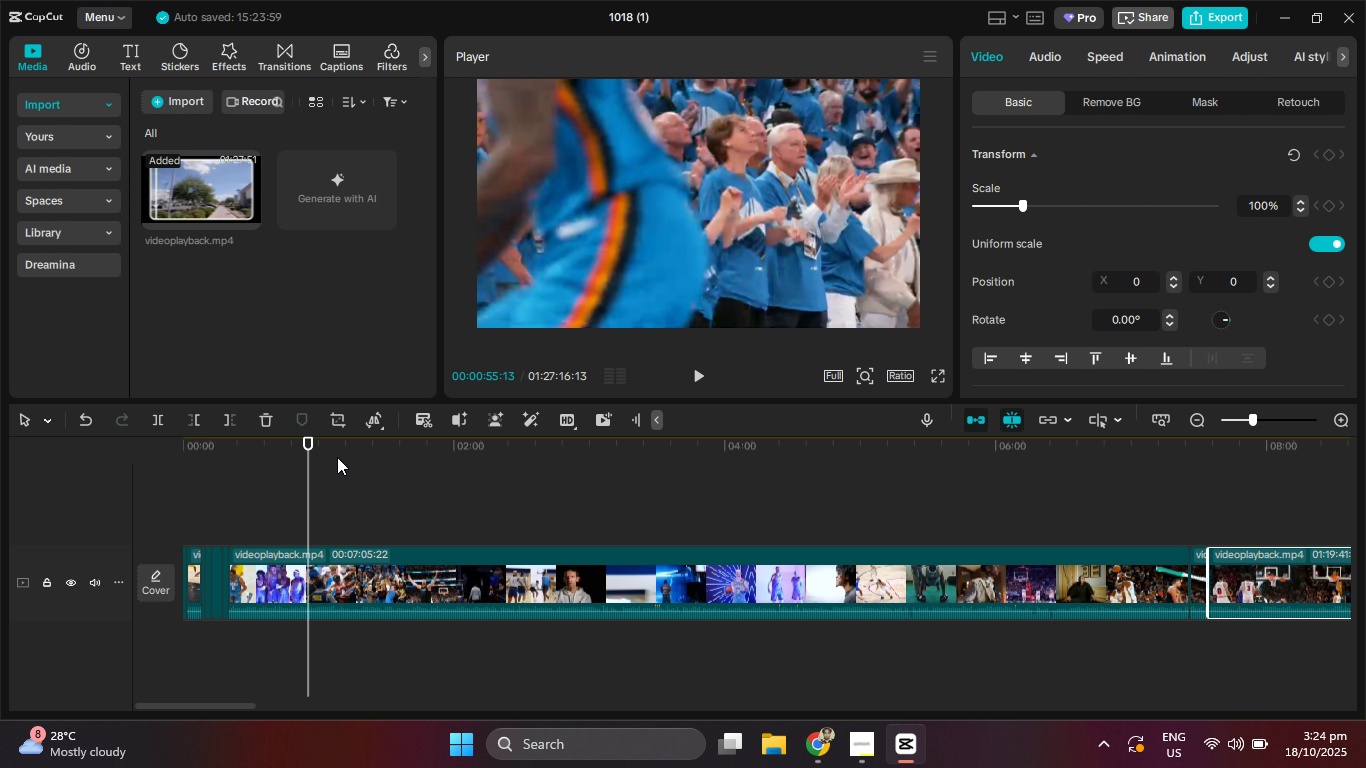 
key(ArrowRight)
 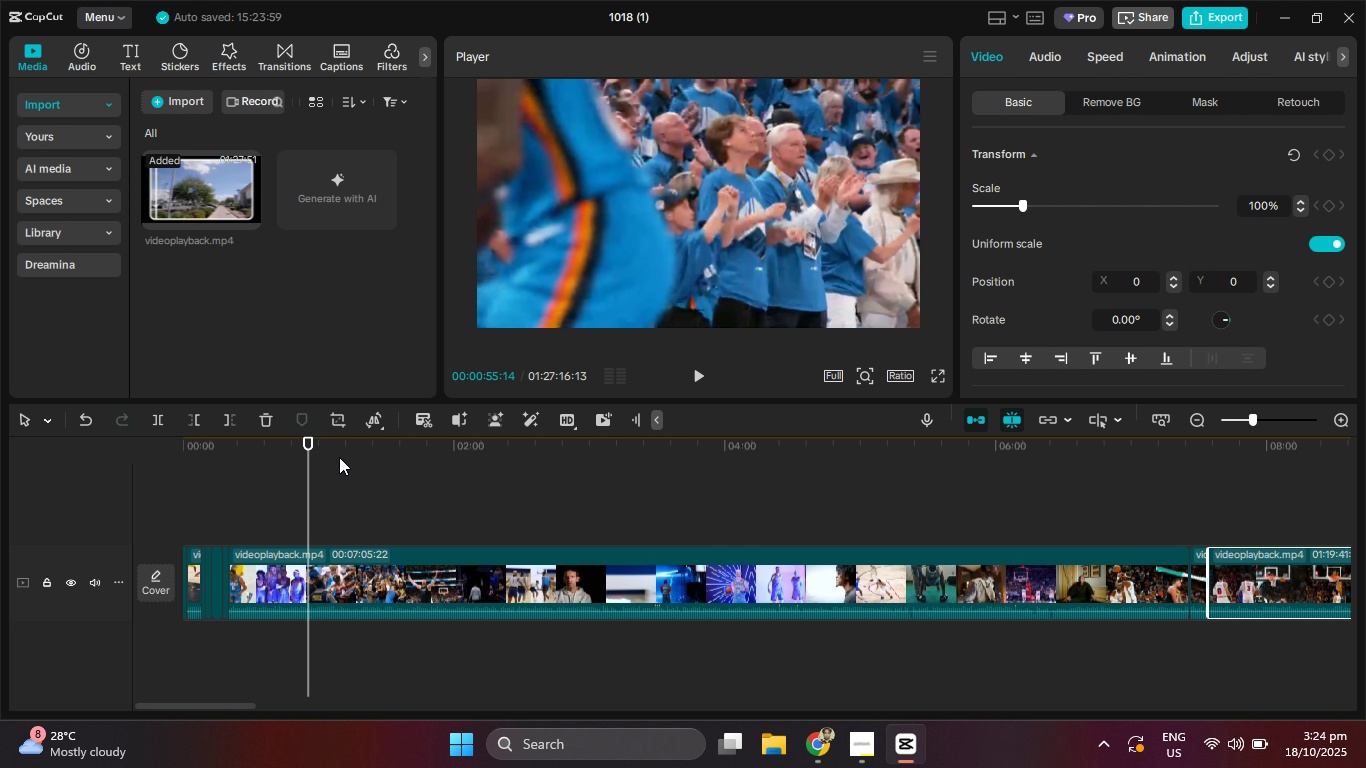 
key(ArrowRight)
 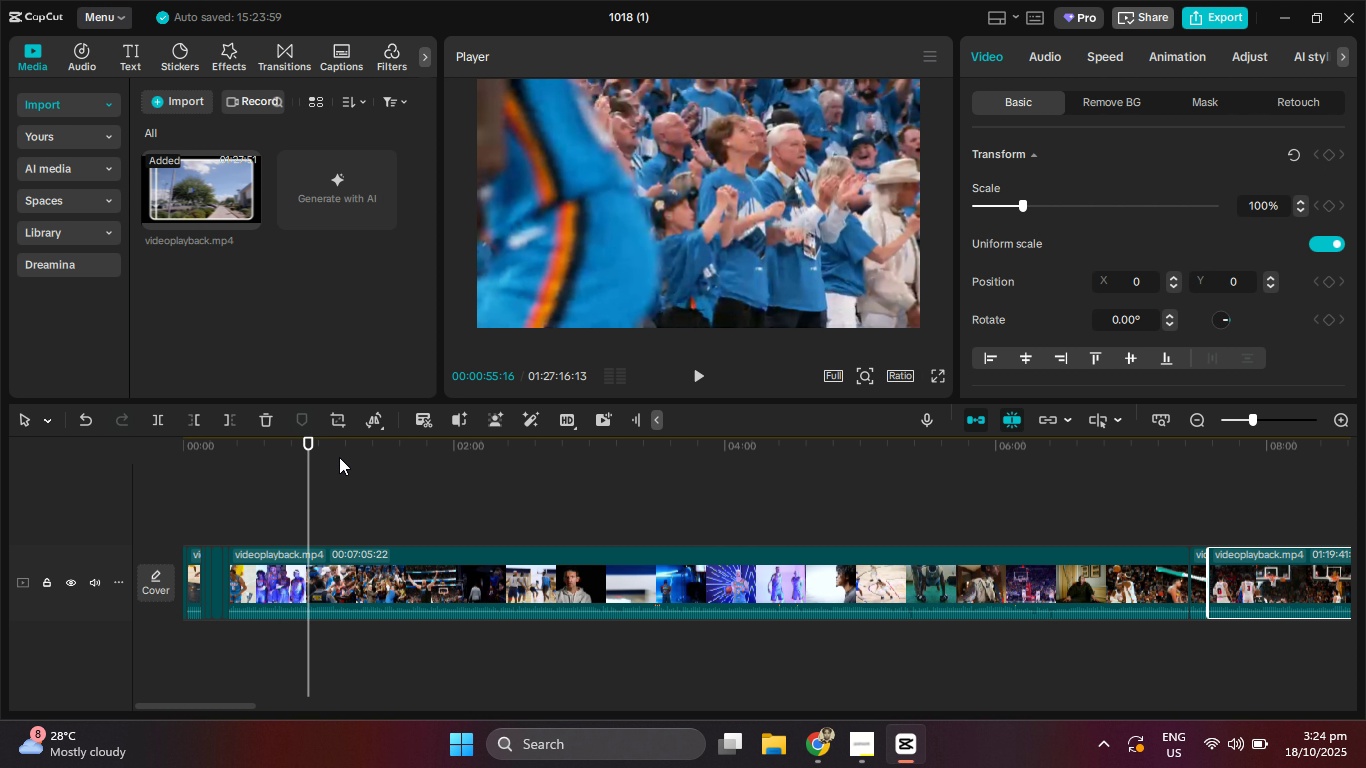 
hold_key(key=ArrowRight, duration=0.43)
 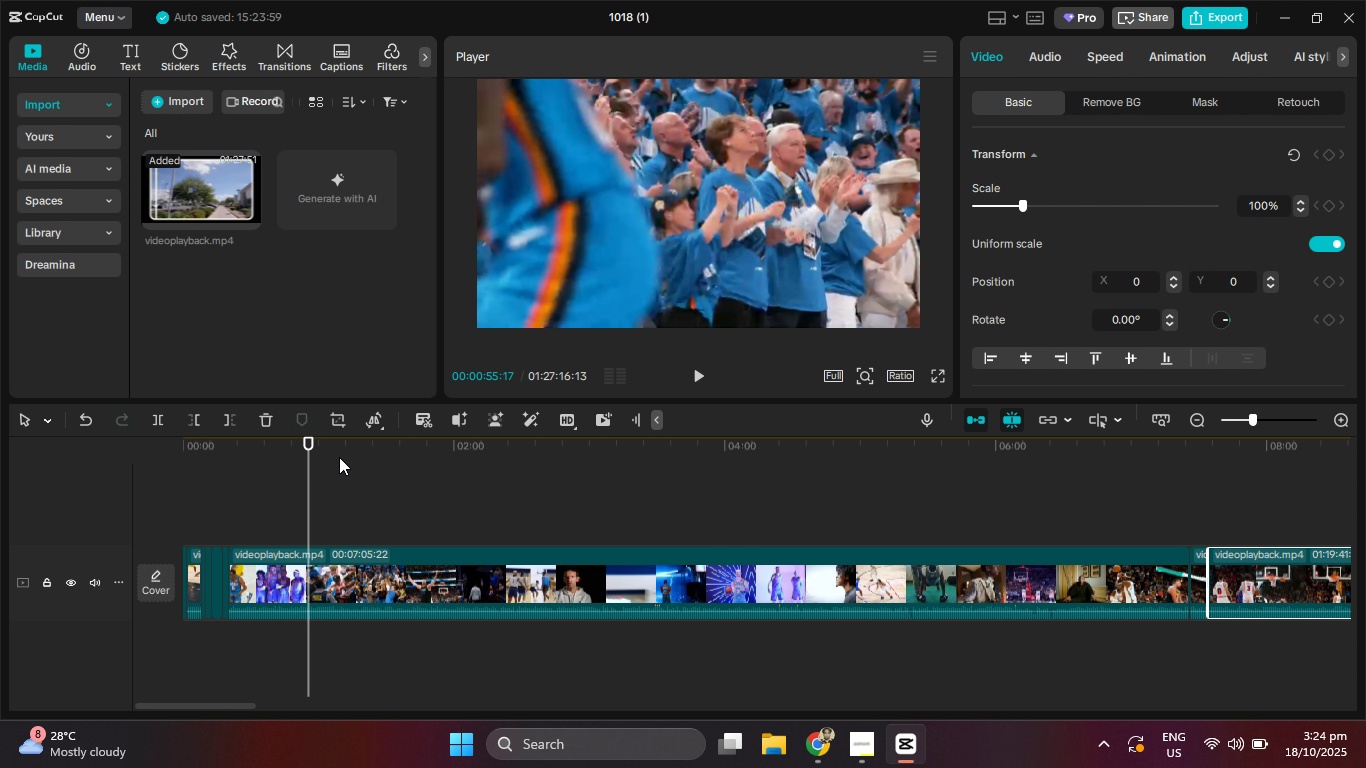 
key(ArrowRight)
 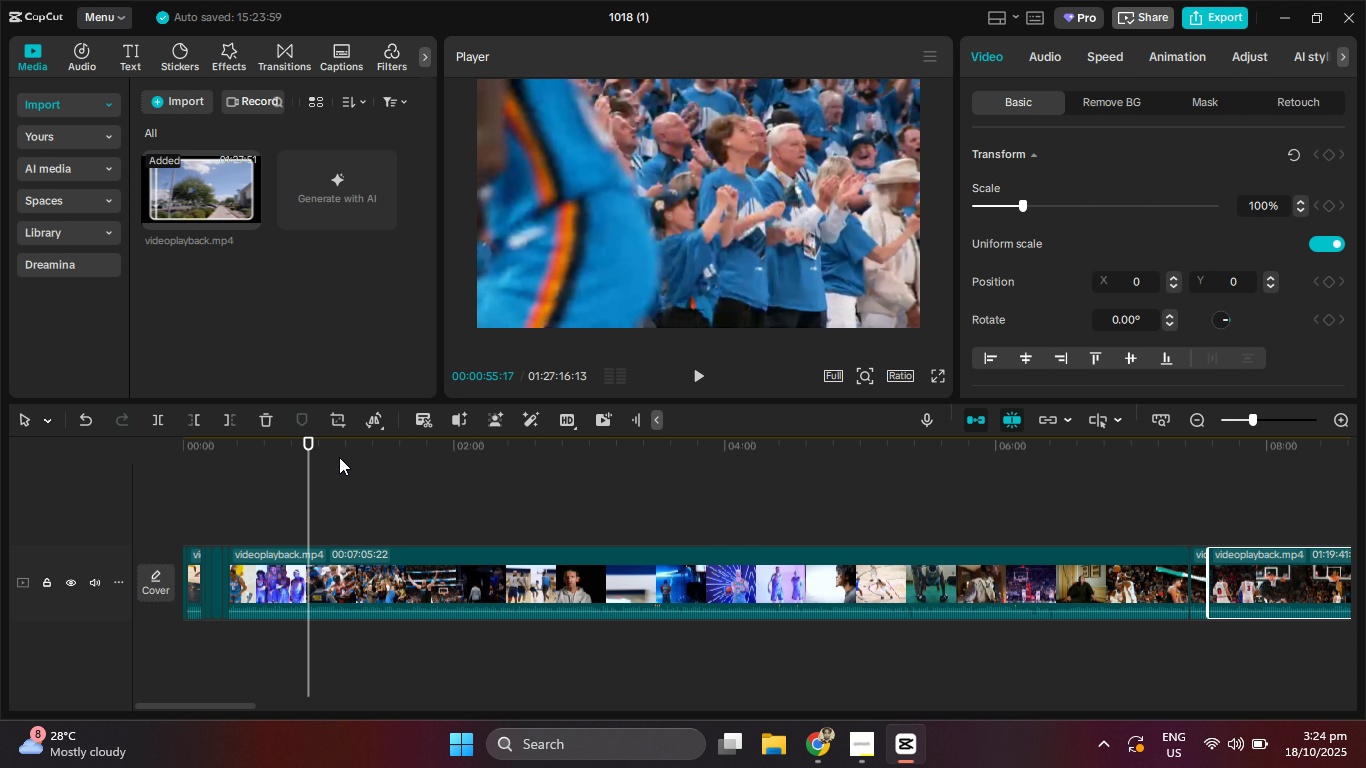 
key(ArrowRight)
 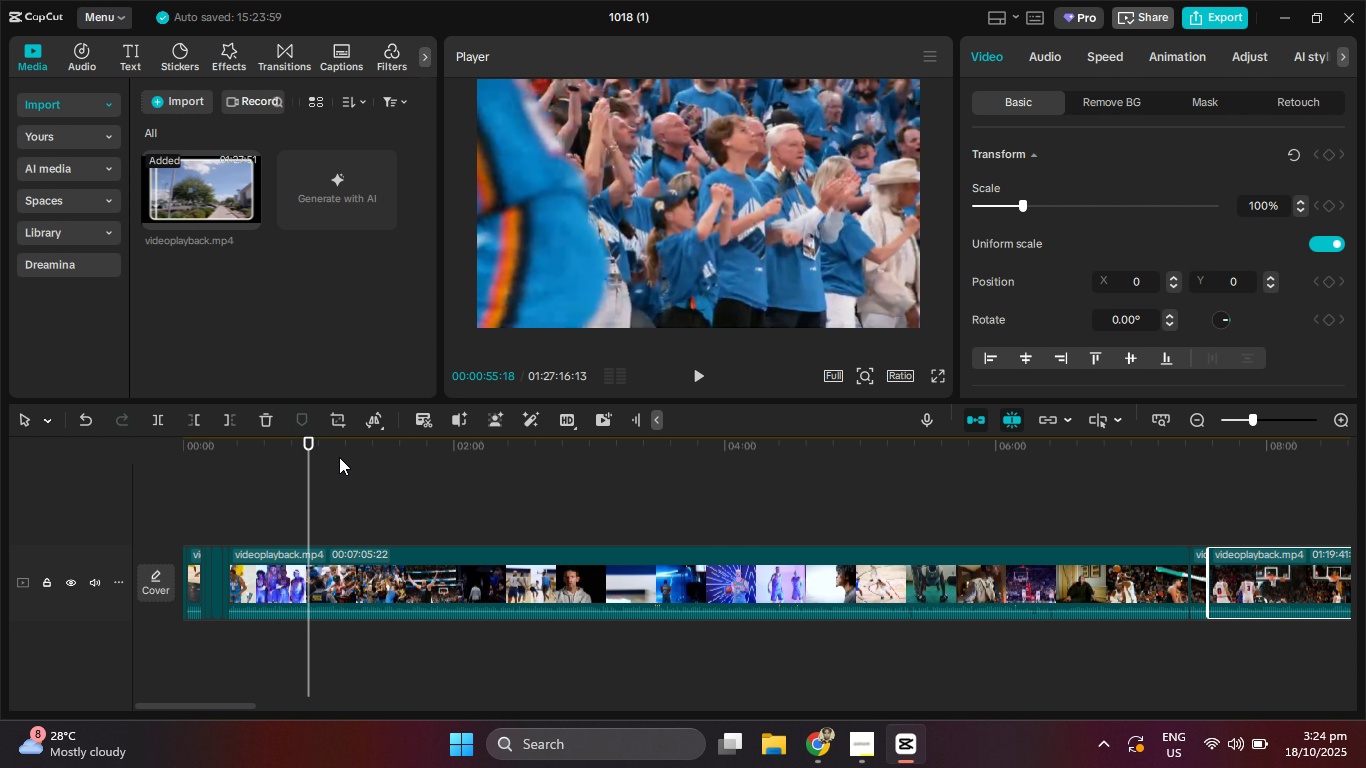 
key(ArrowRight)
 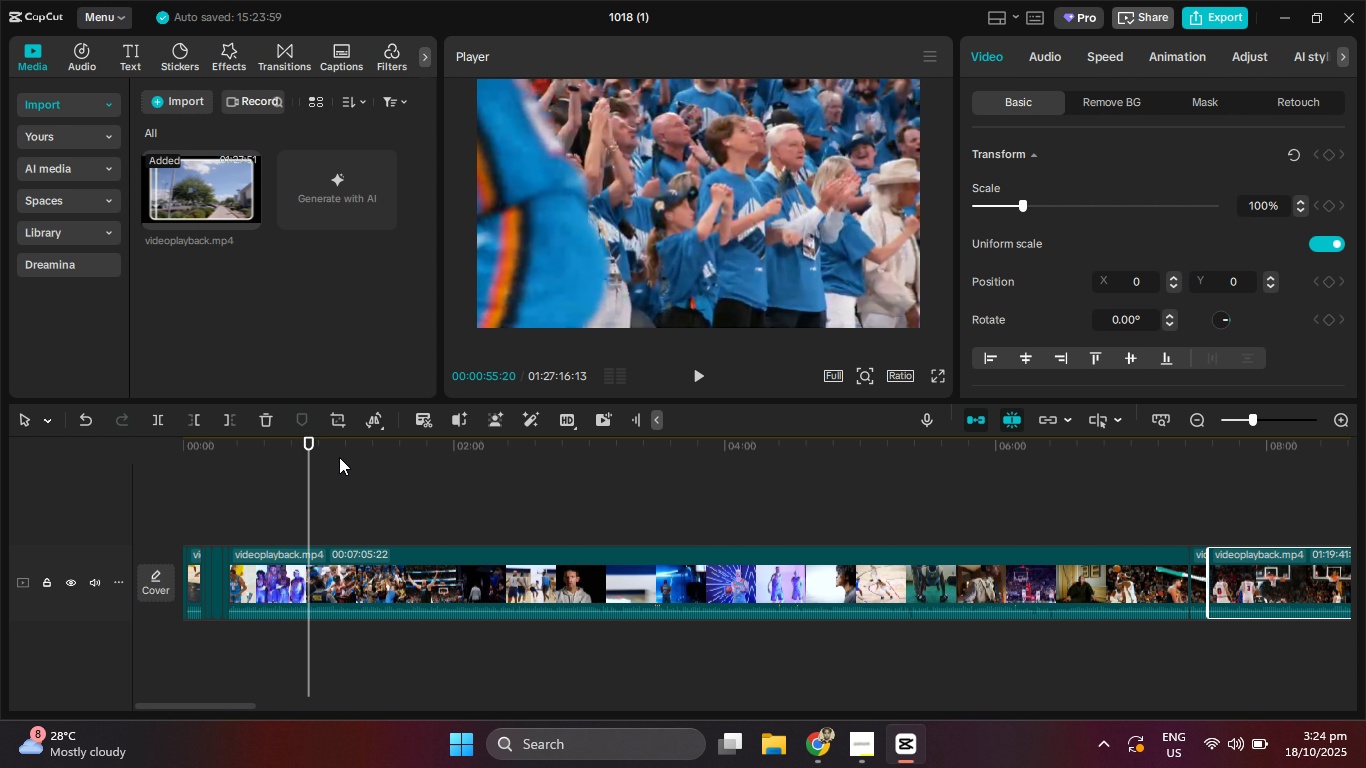 
key(ArrowRight)
 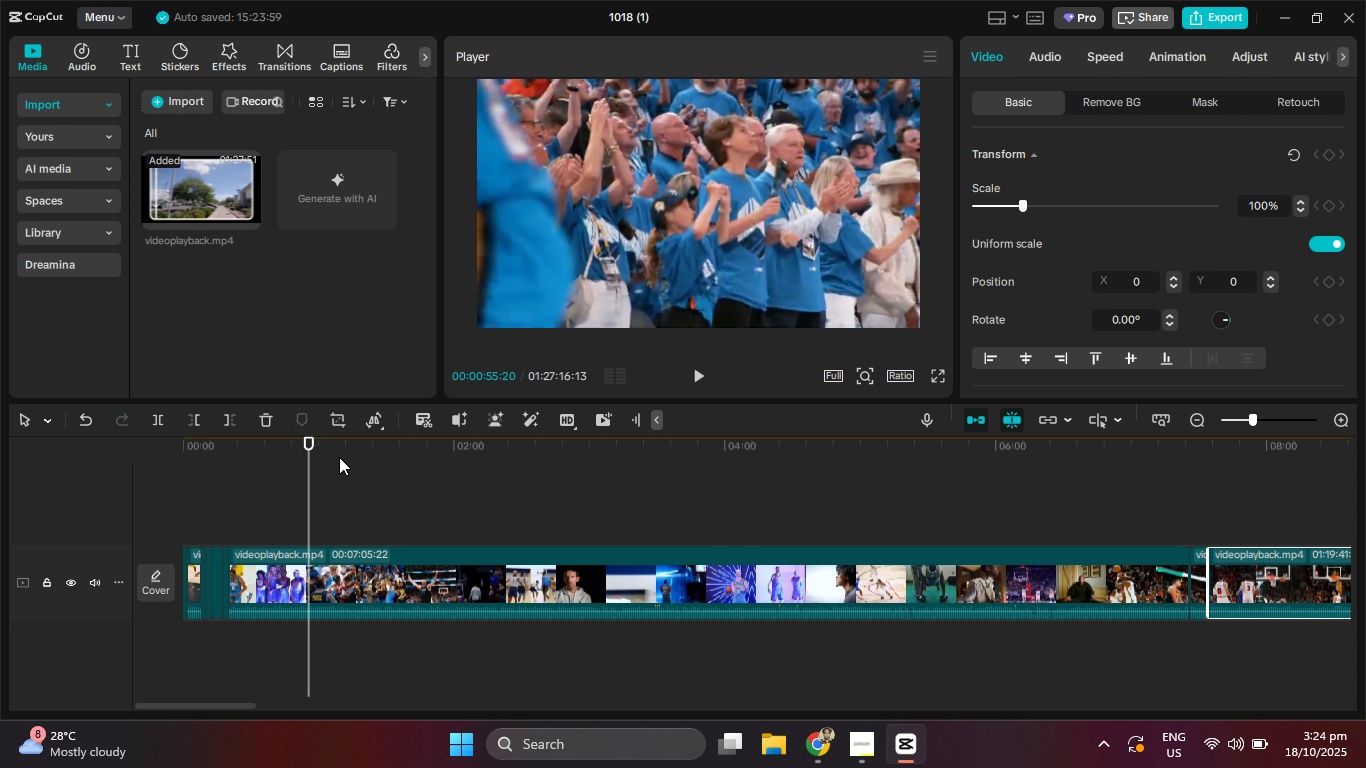 
key(ArrowRight)
 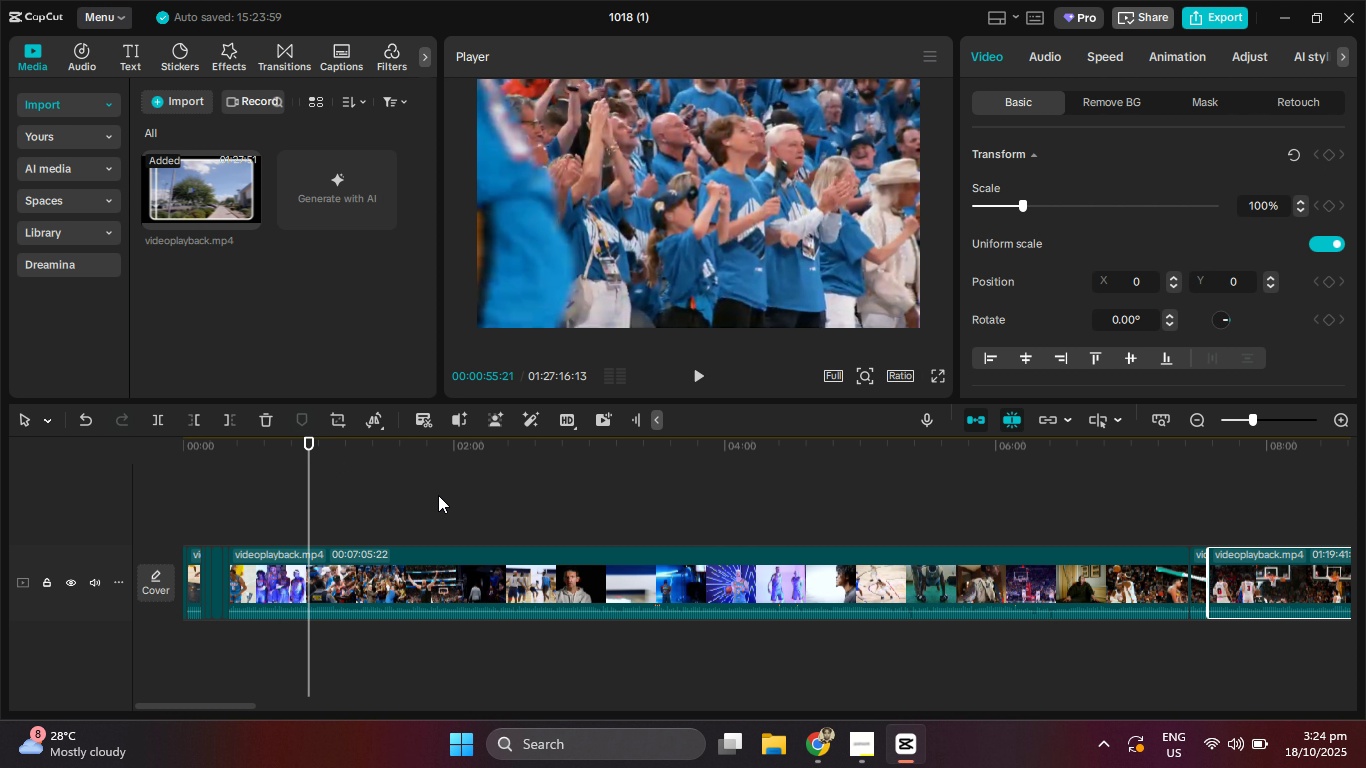 
key(ArrowRight)
 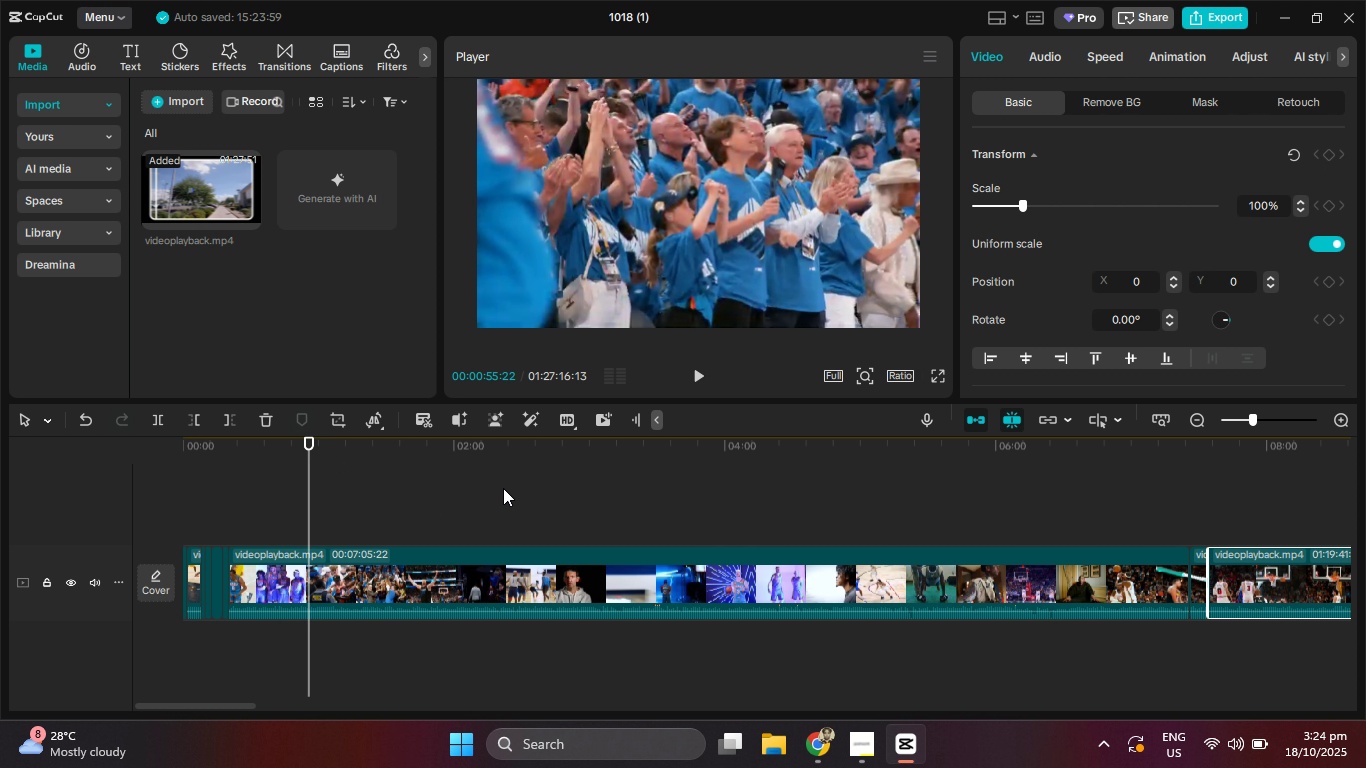 
key(ArrowRight)
 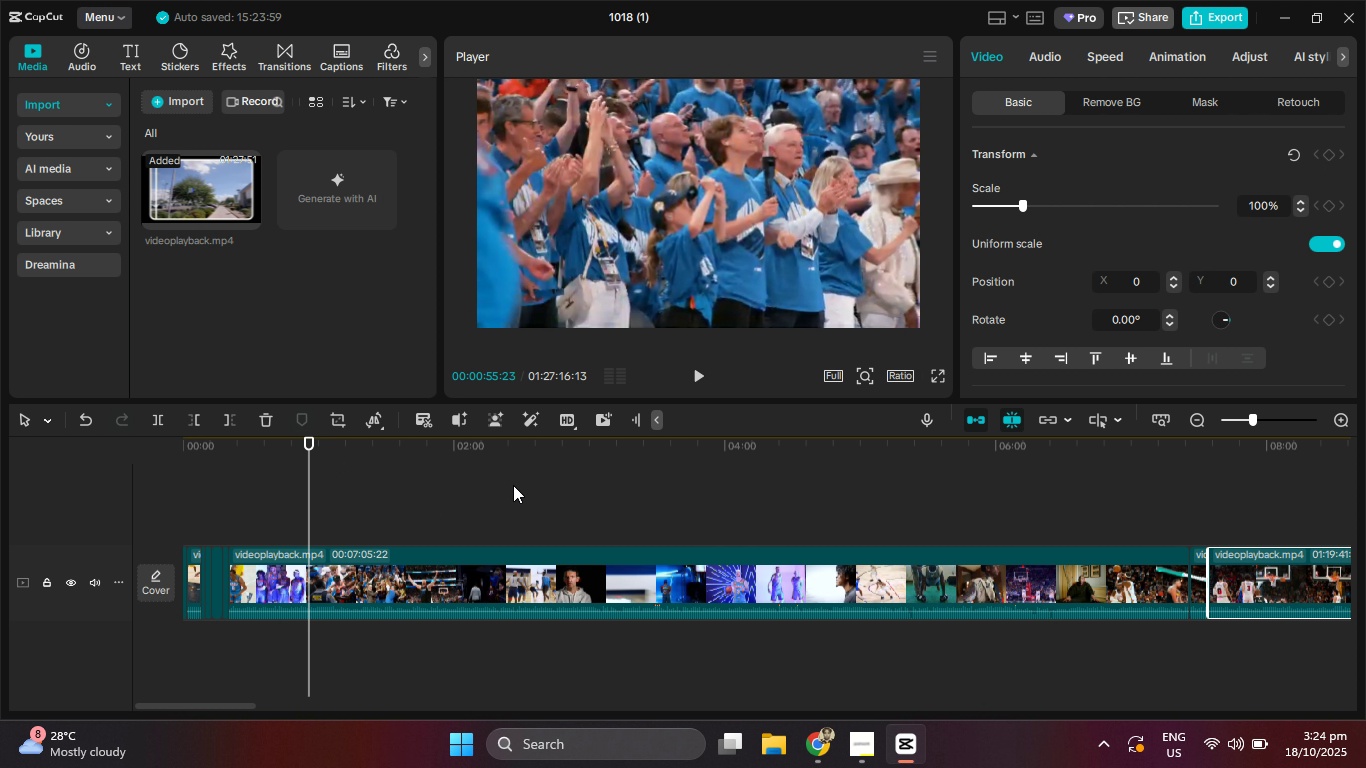 
key(ArrowRight)
 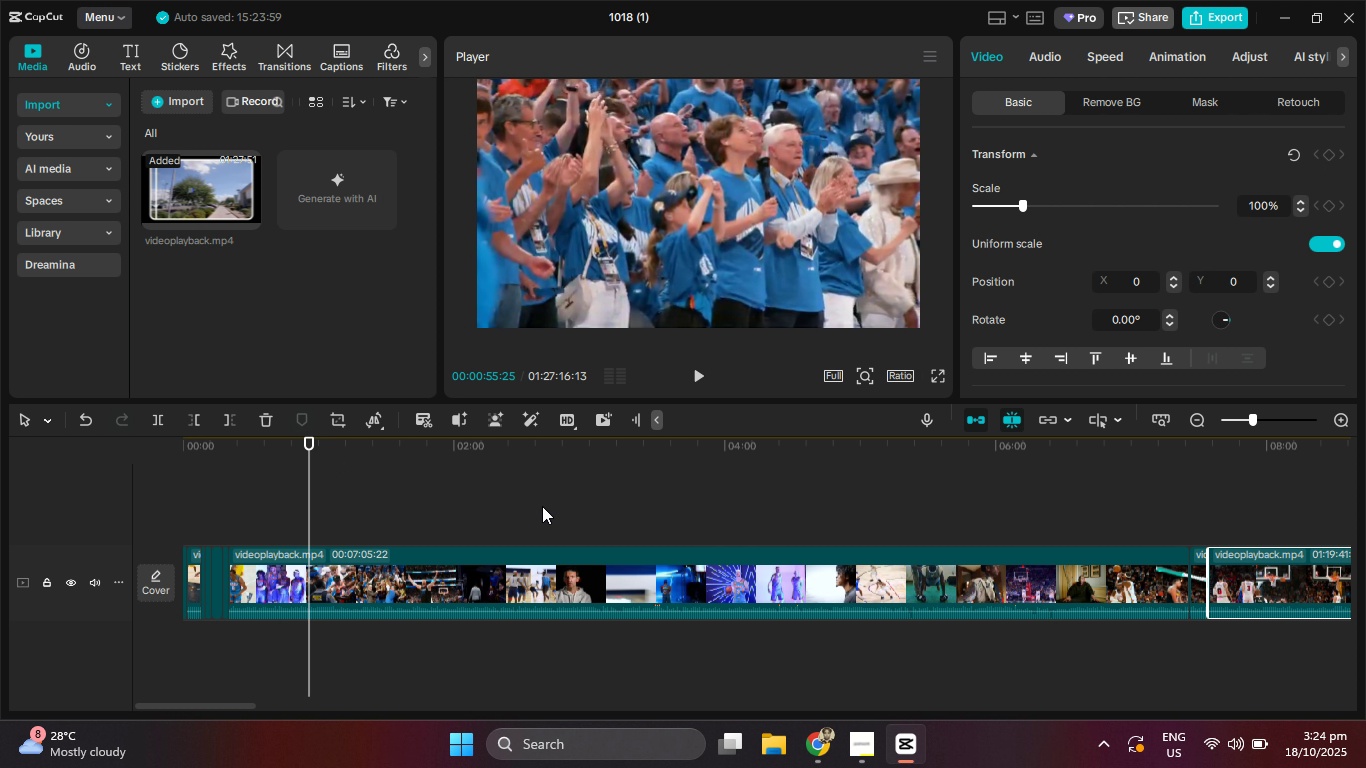 
key(ArrowRight)
 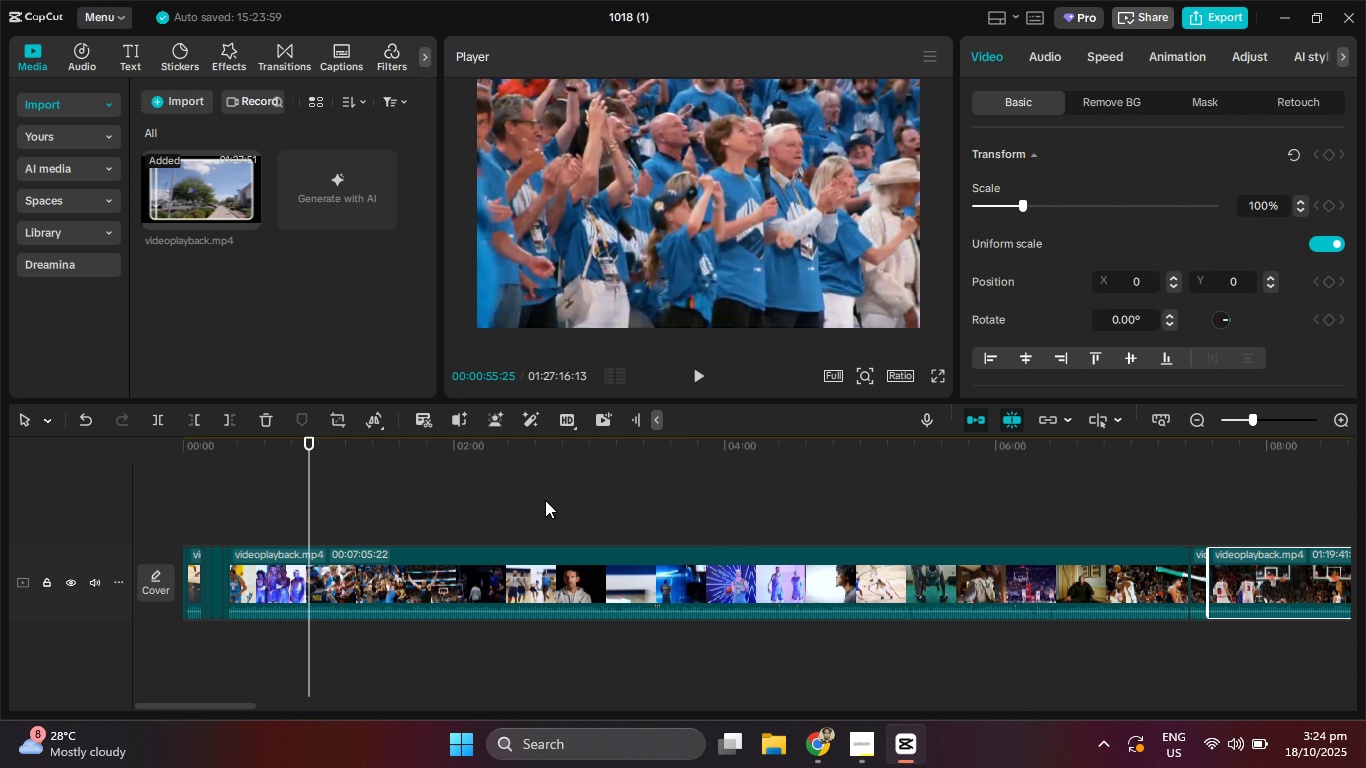 
key(ArrowRight)
 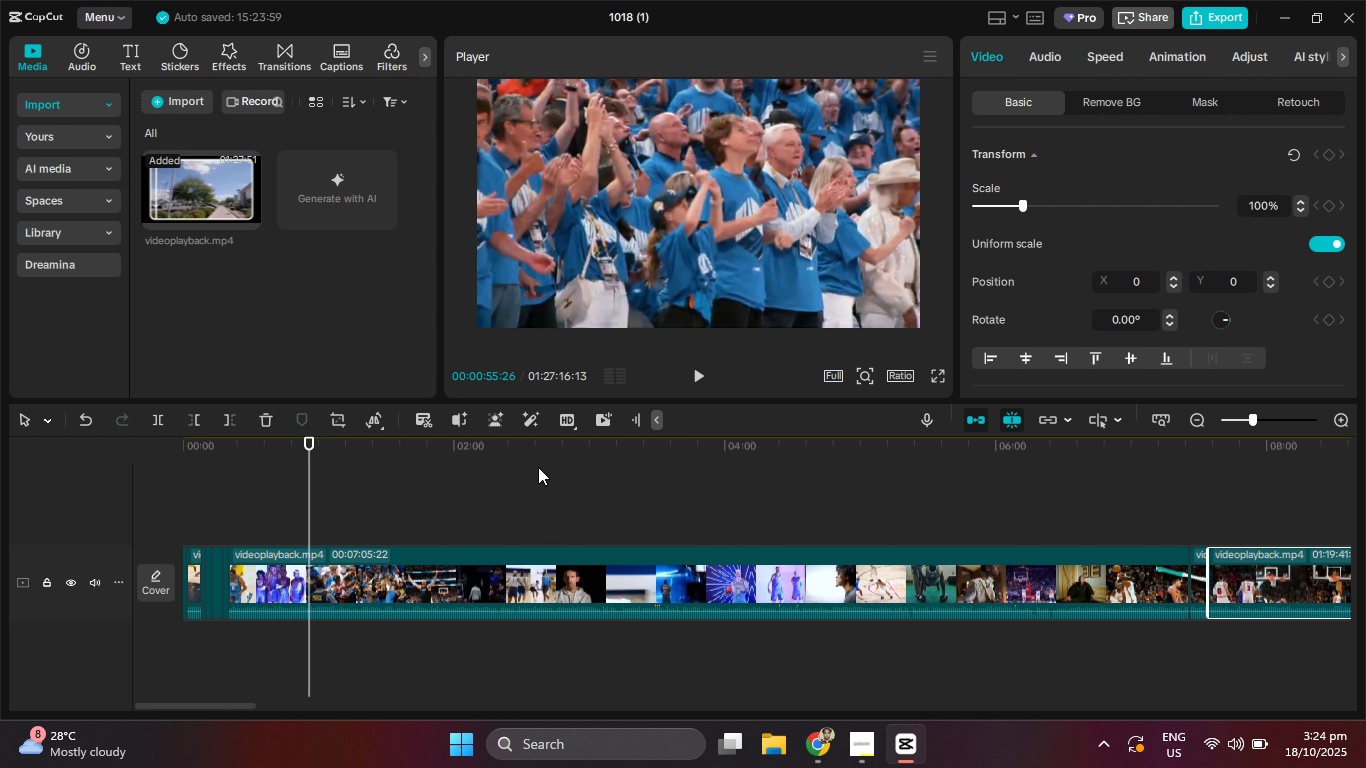 
key(ArrowRight)
 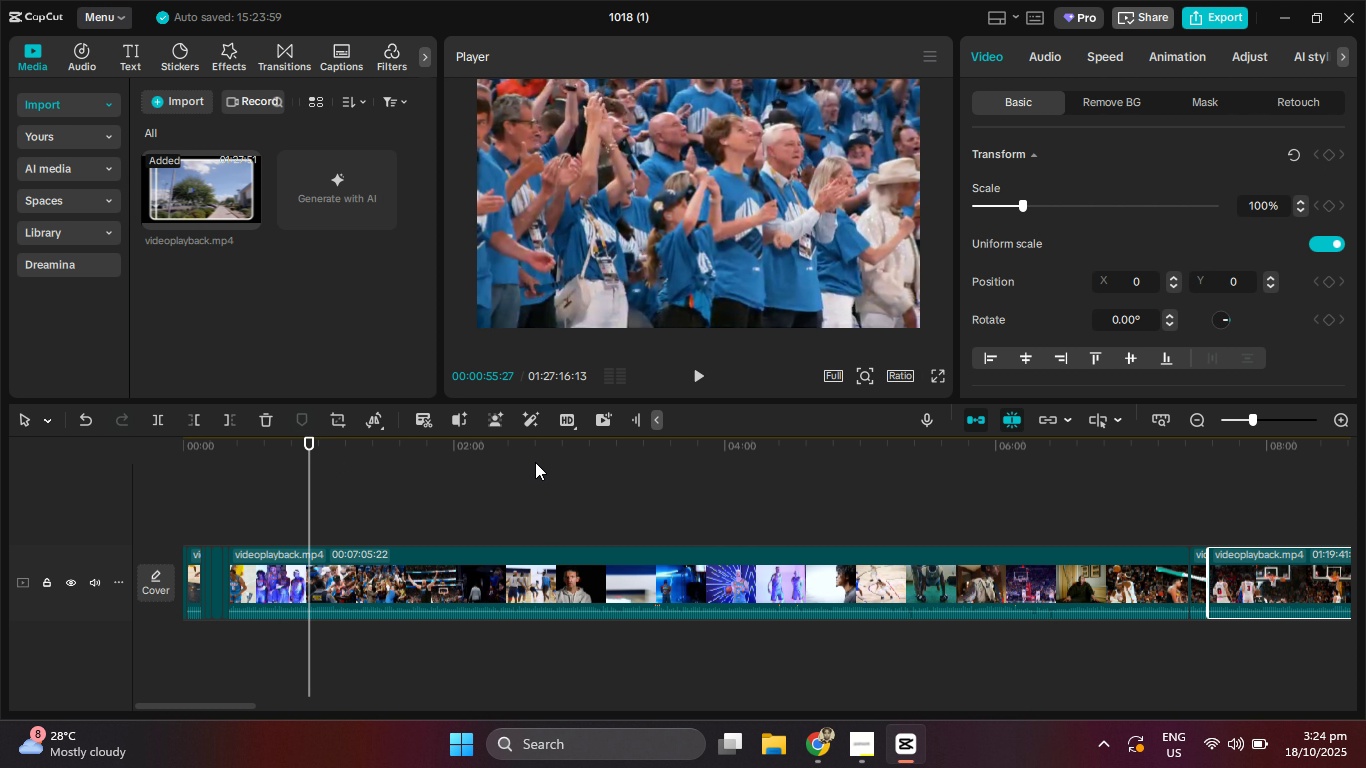 
key(ArrowRight)
 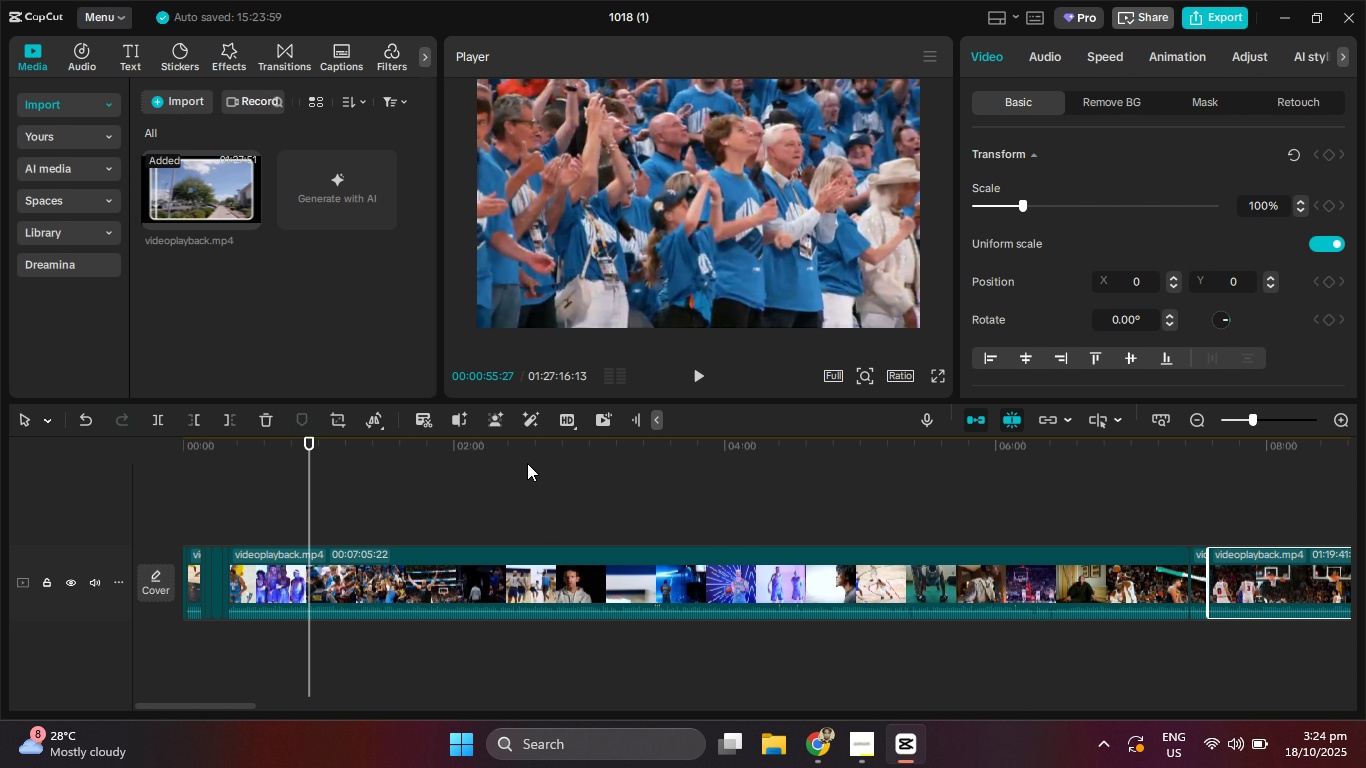 
hold_key(key=ArrowLeft, duration=1.51)
 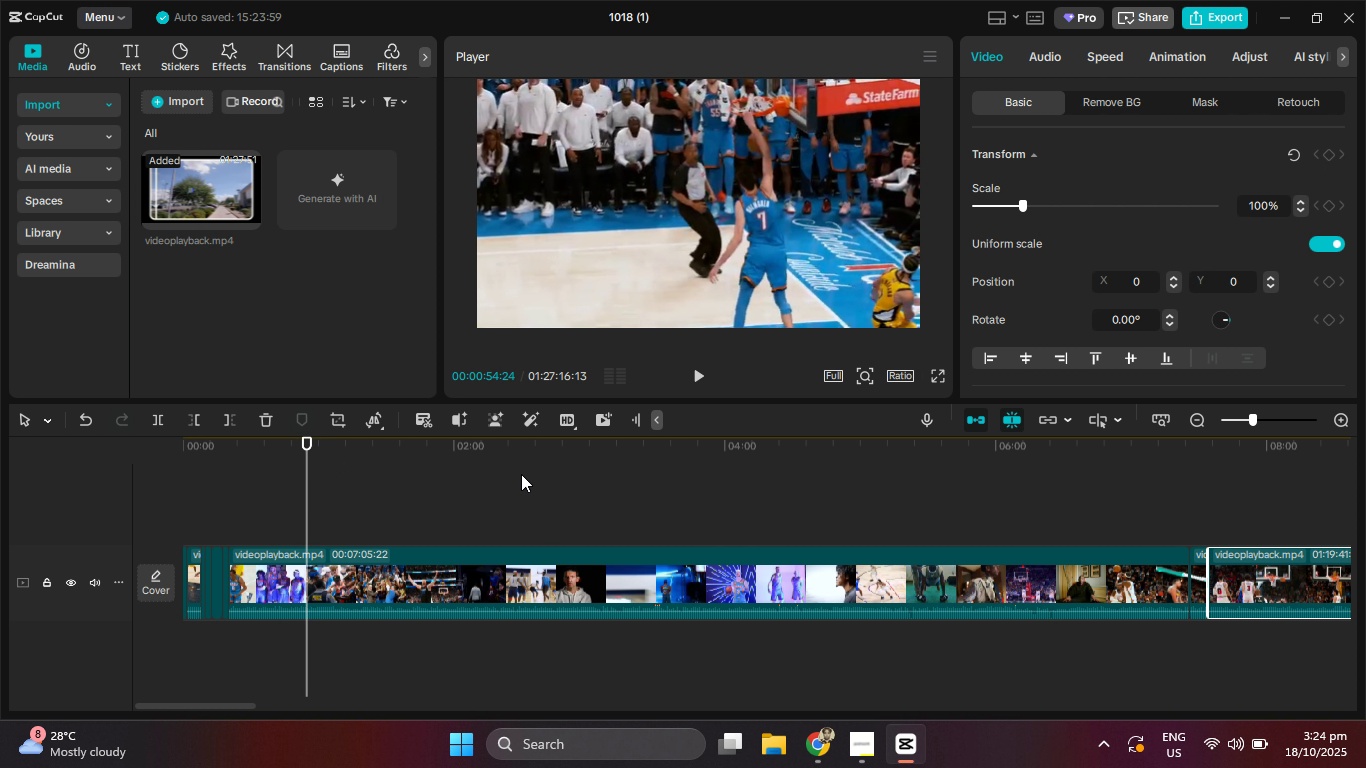 
key(ArrowLeft)
 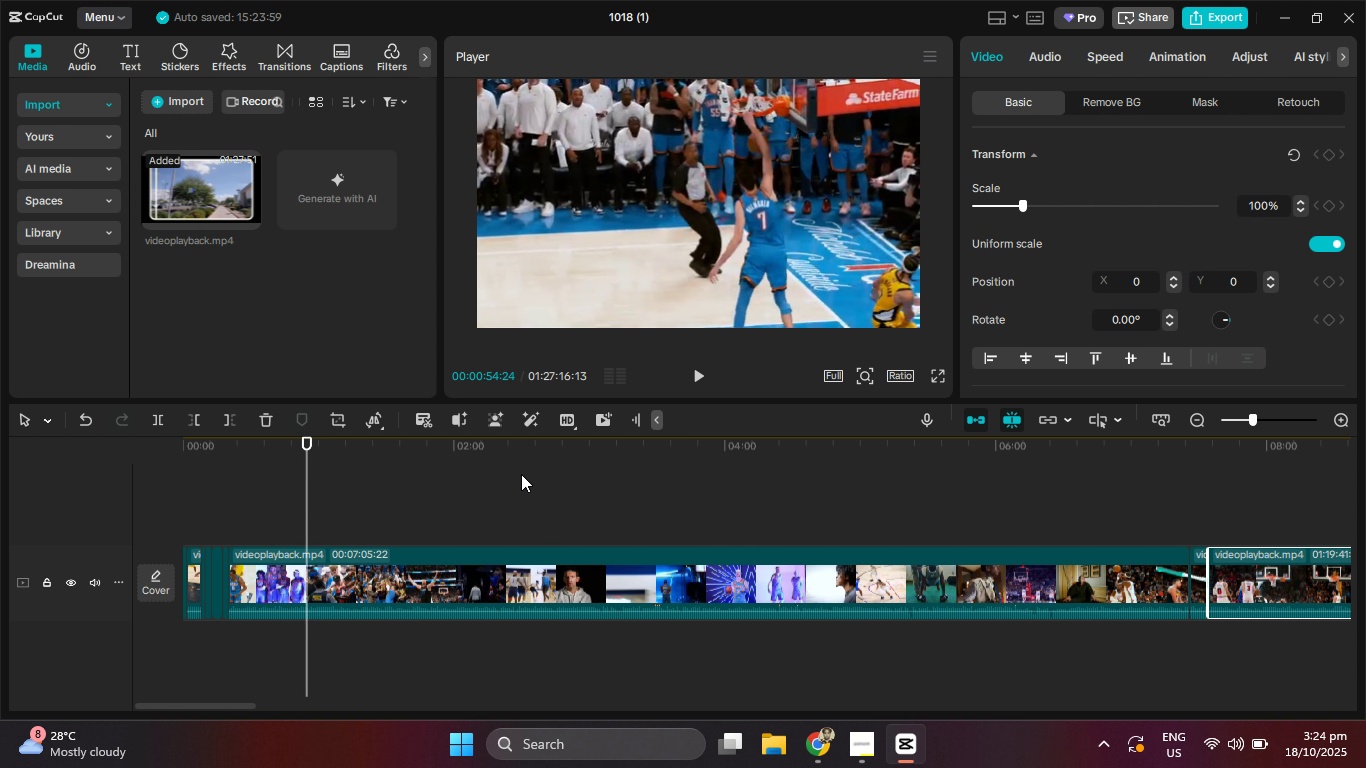 
key(ArrowLeft)
 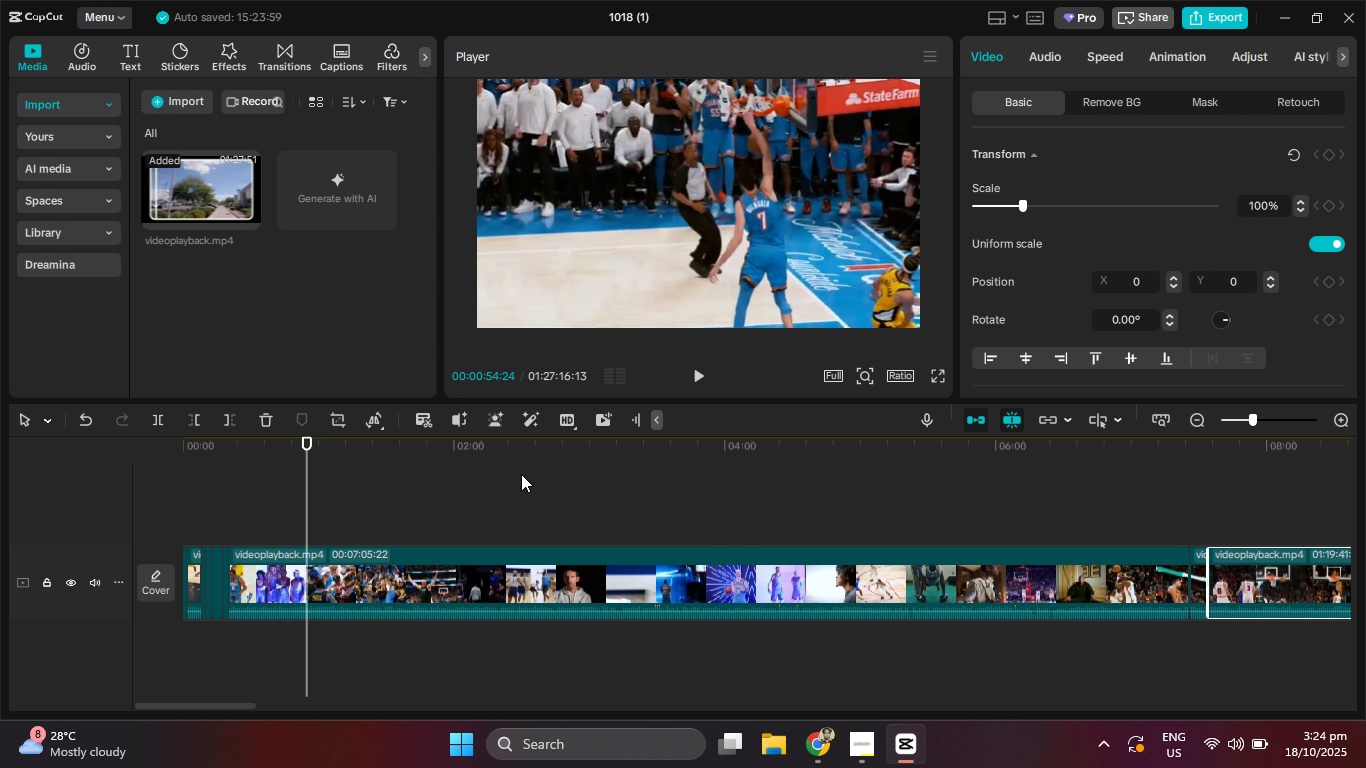 
hold_key(key=ArrowRight, duration=1.25)
 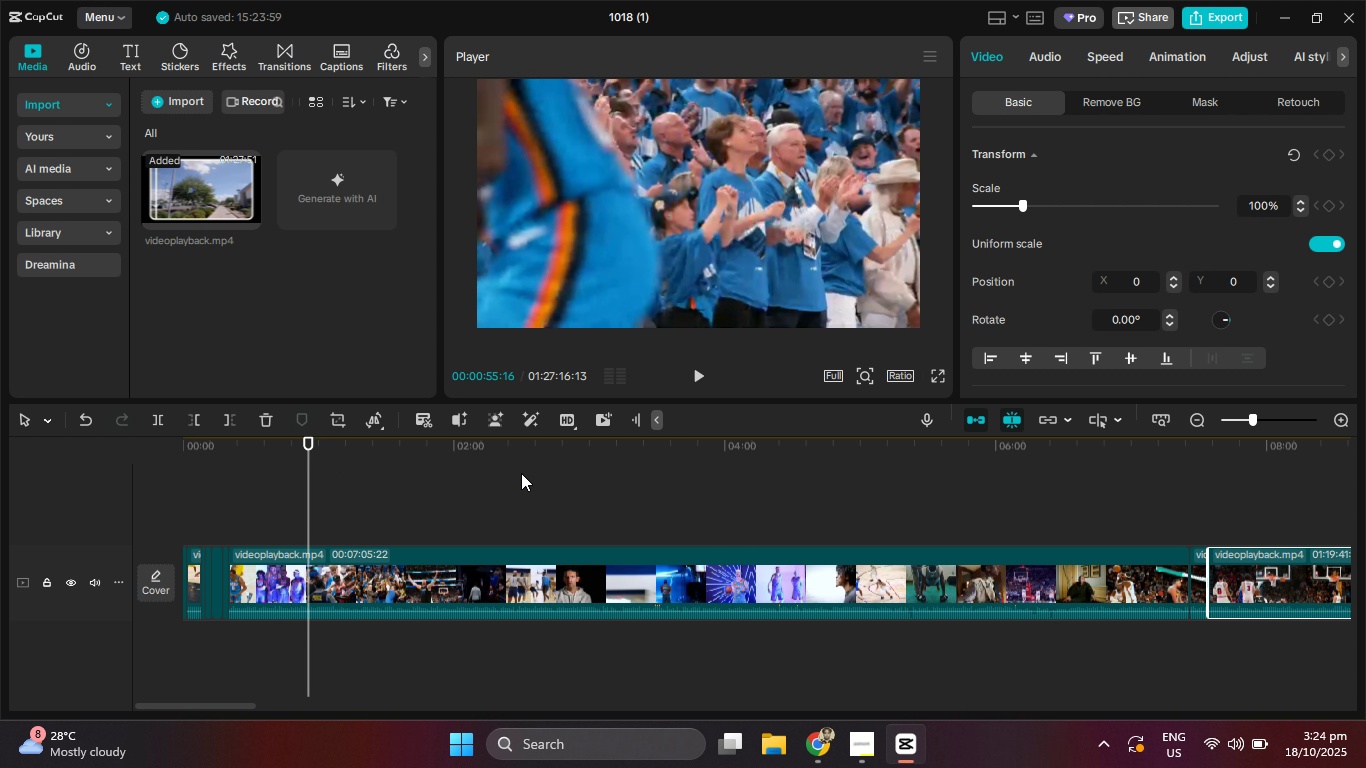 
hold_key(key=ArrowLeft, duration=1.51)
 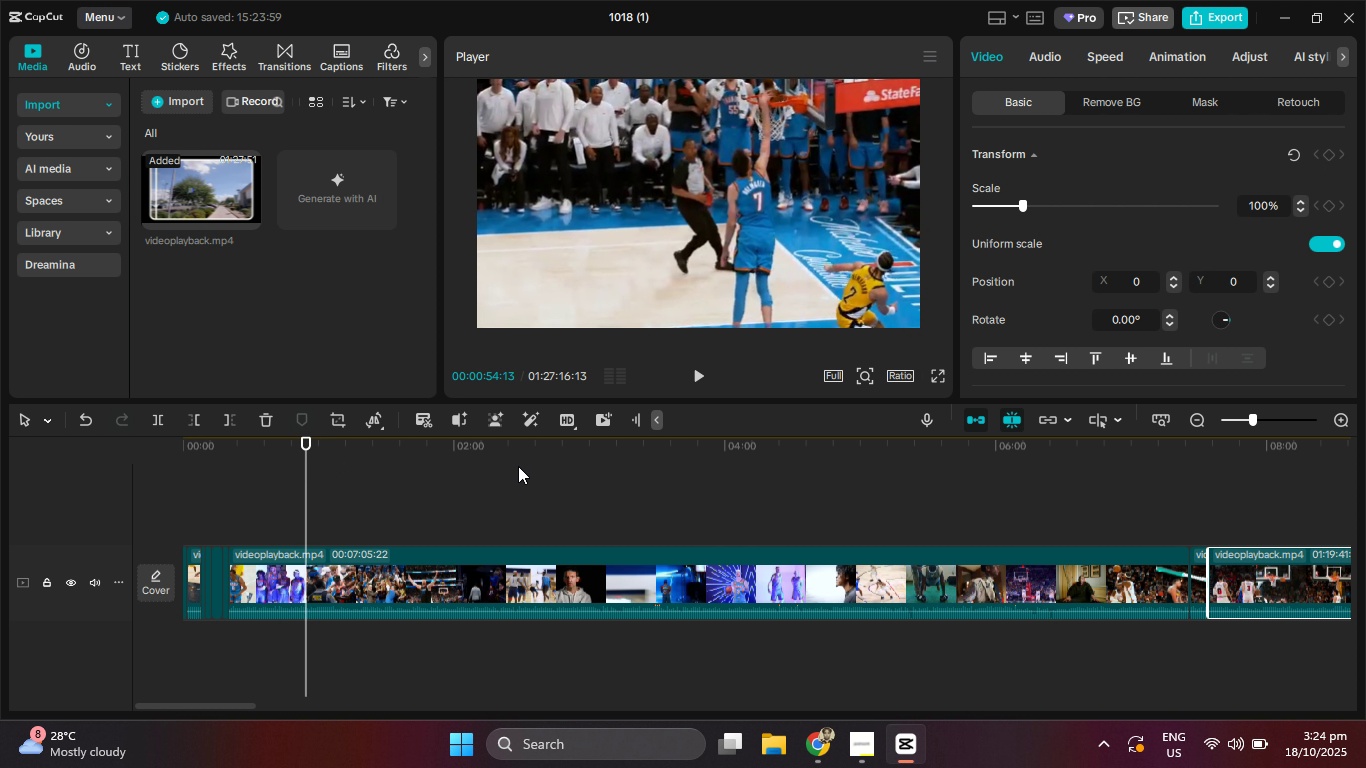 
hold_key(key=ArrowLeft, duration=1.5)
 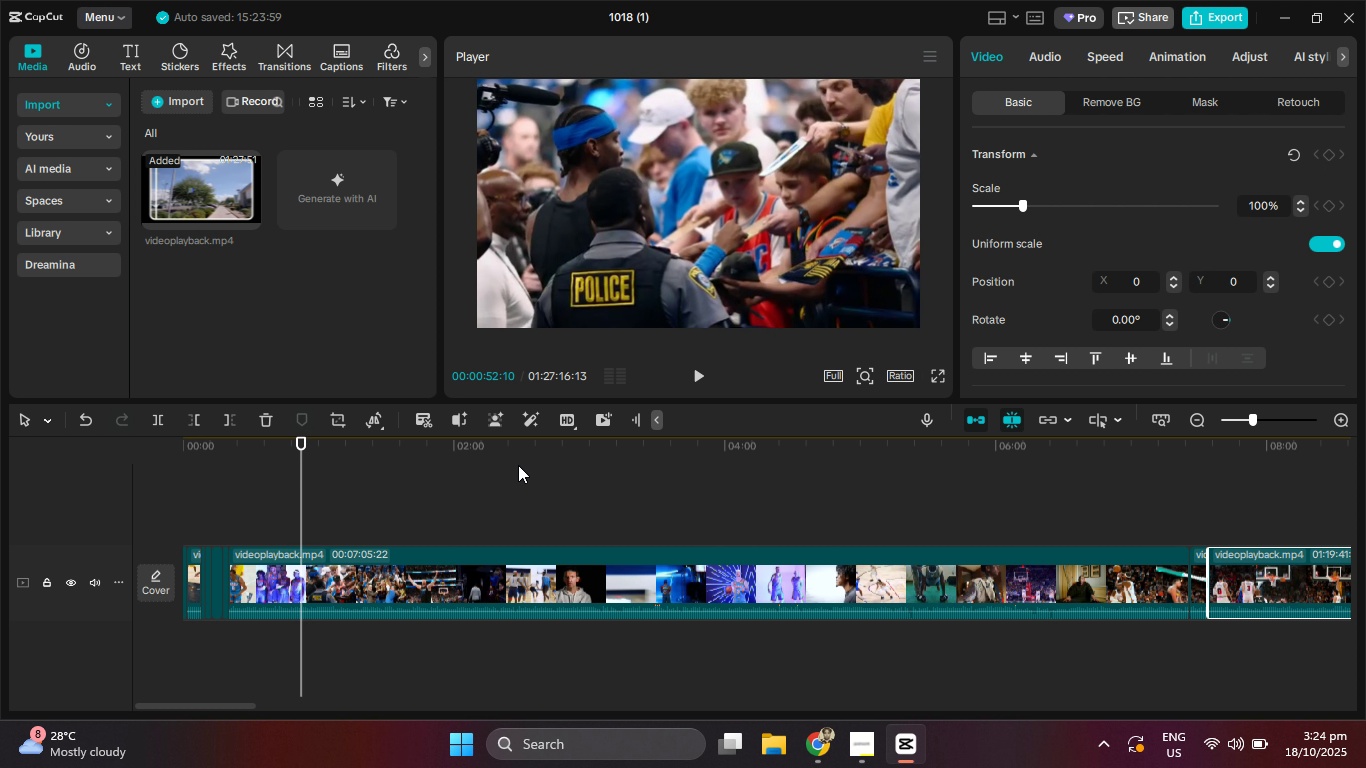 
hold_key(key=ArrowLeft, duration=0.9)
 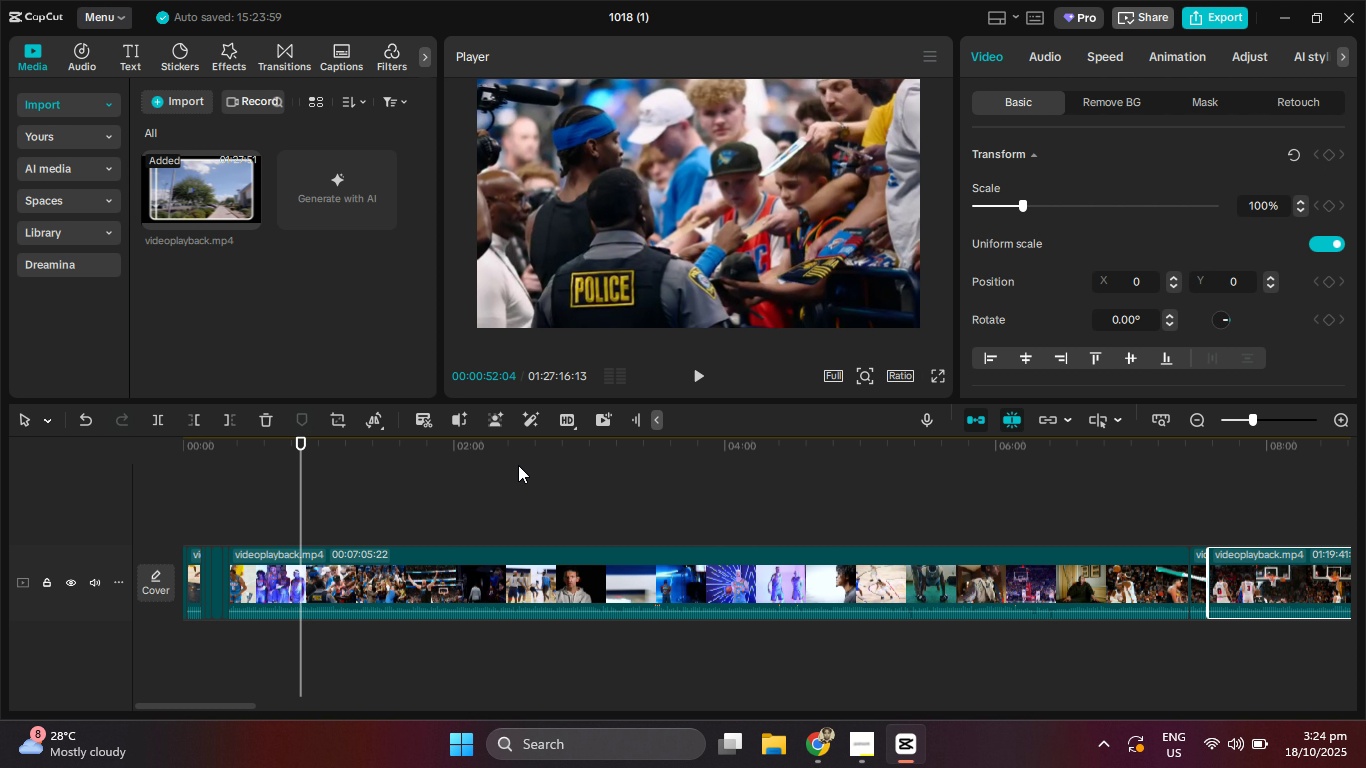 
hold_key(key=ArrowRight, duration=1.16)
 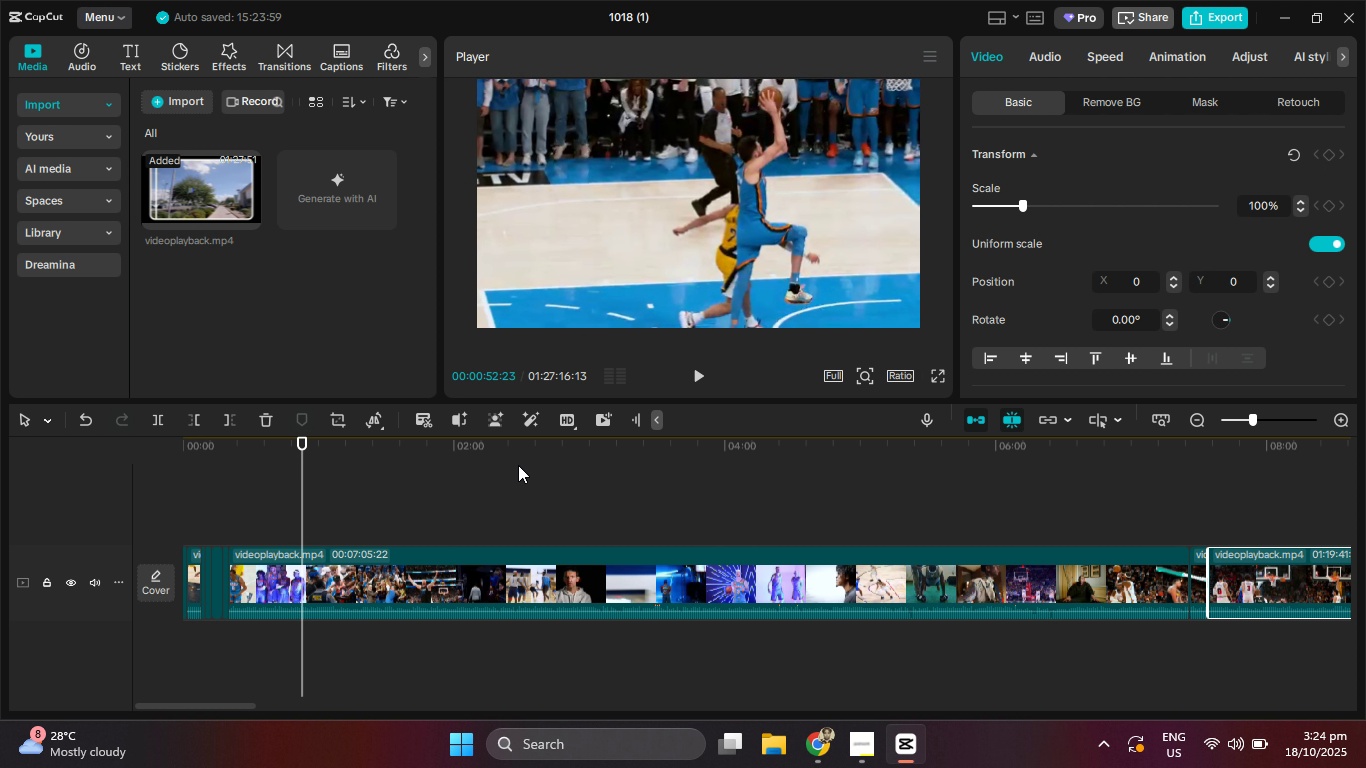 
key(ArrowLeft)
 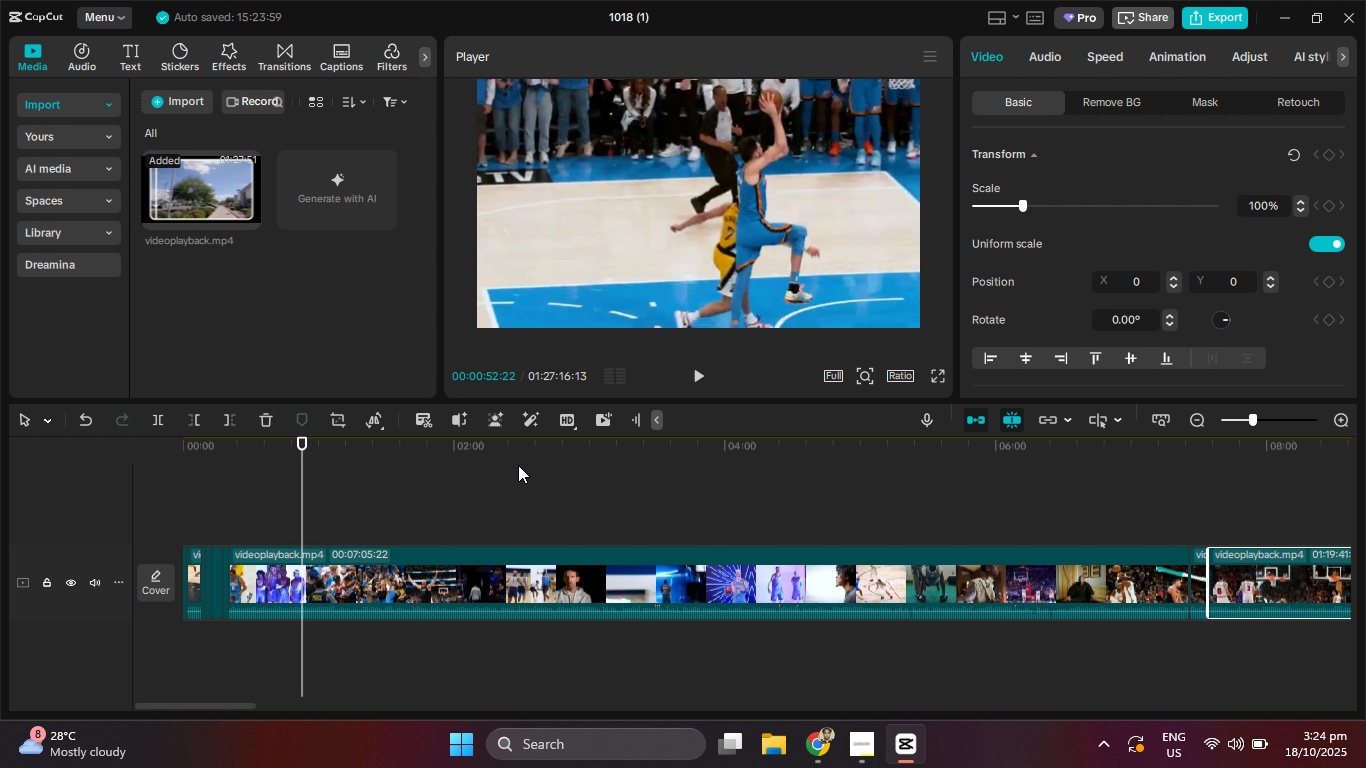 
key(ArrowLeft)
 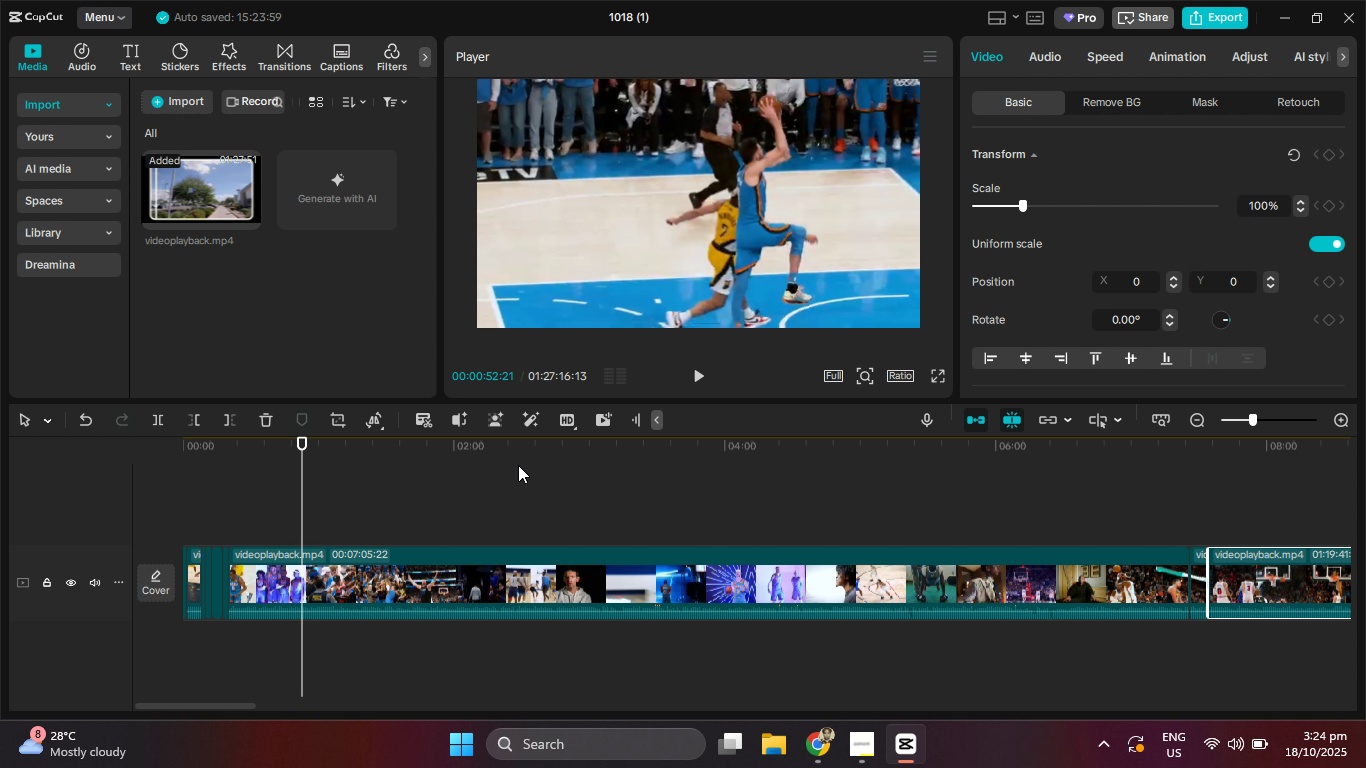 
key(ArrowLeft)
 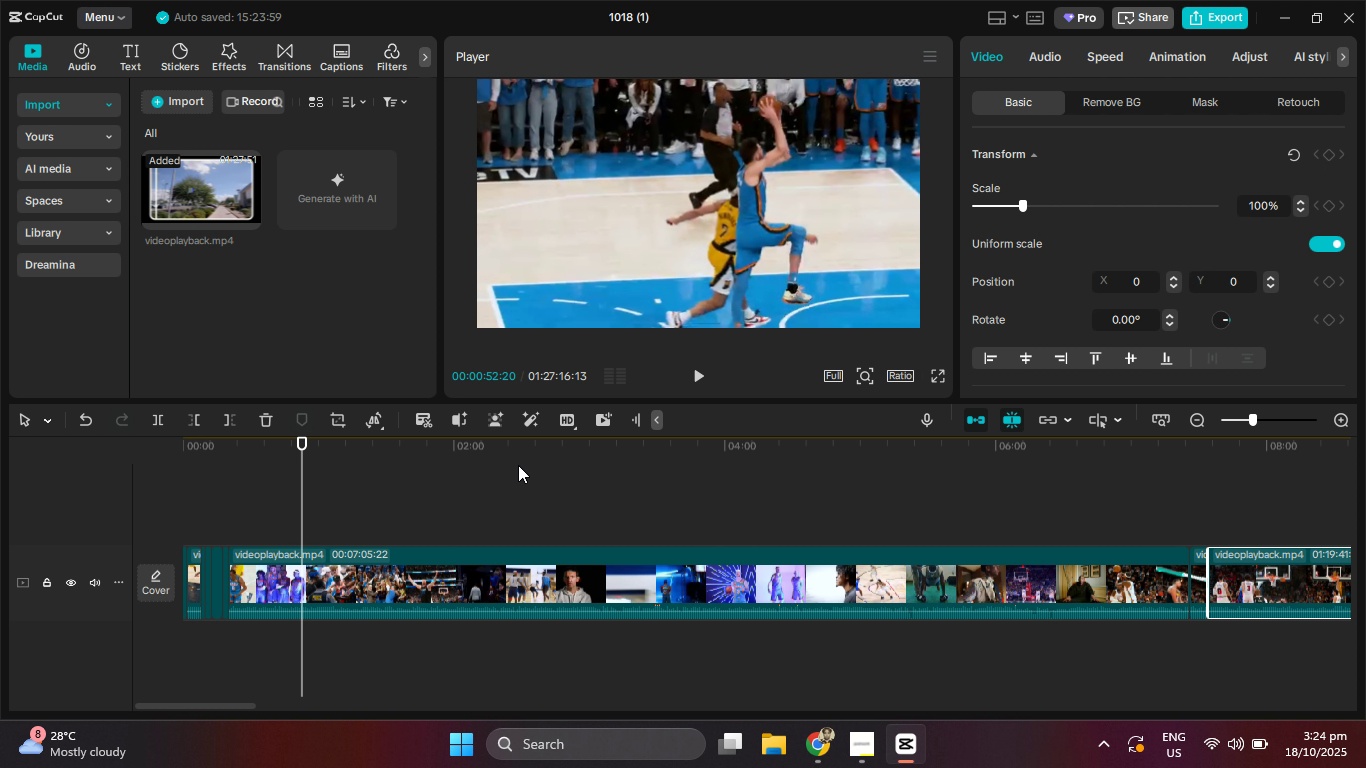 
key(ArrowLeft)
 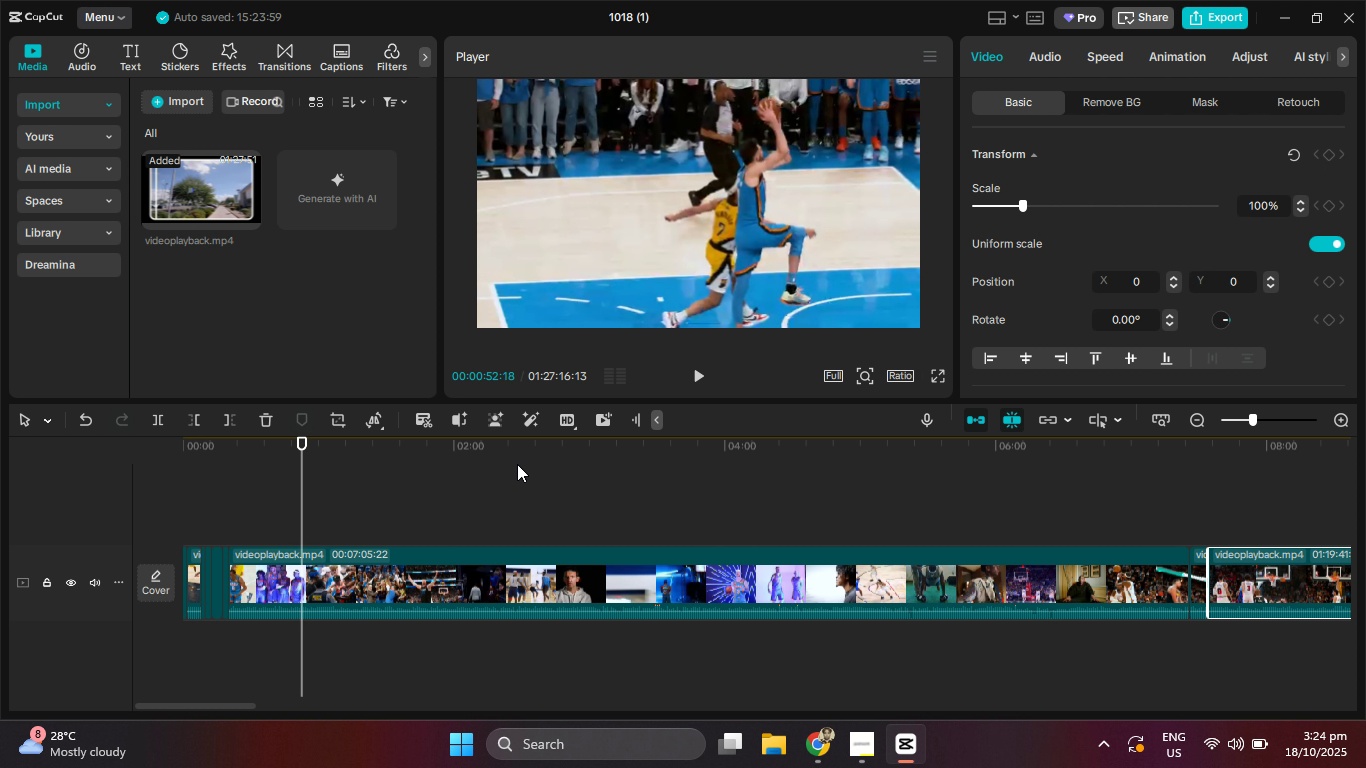 
key(ArrowLeft)
 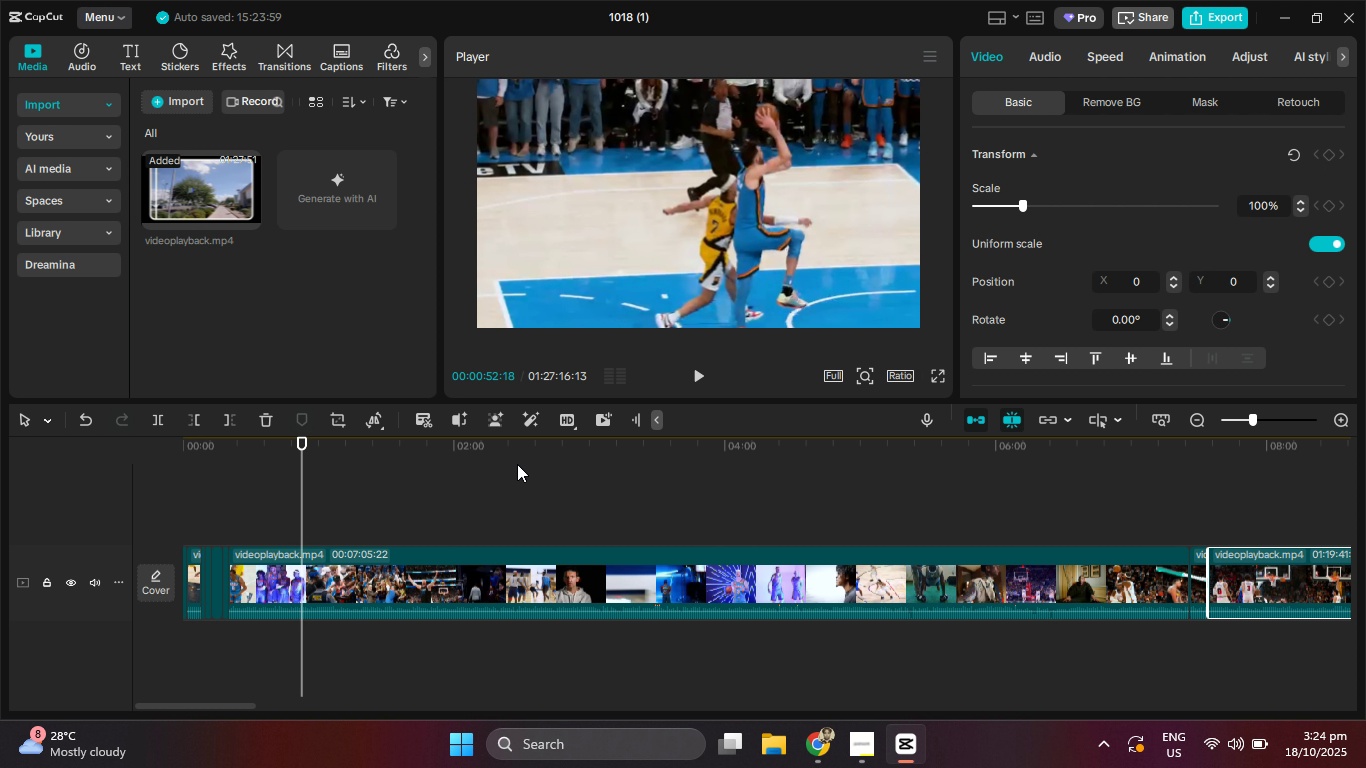 
key(ArrowLeft)
 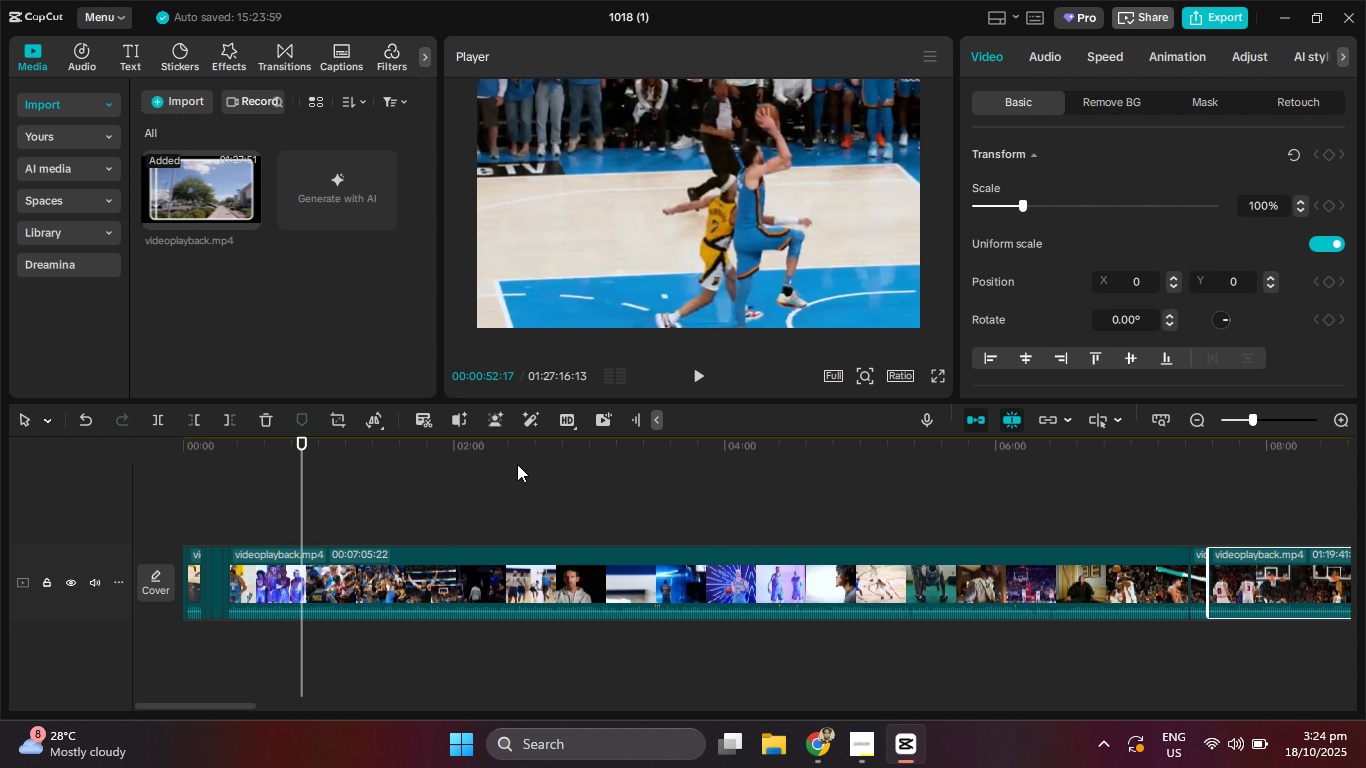 
key(ArrowLeft)
 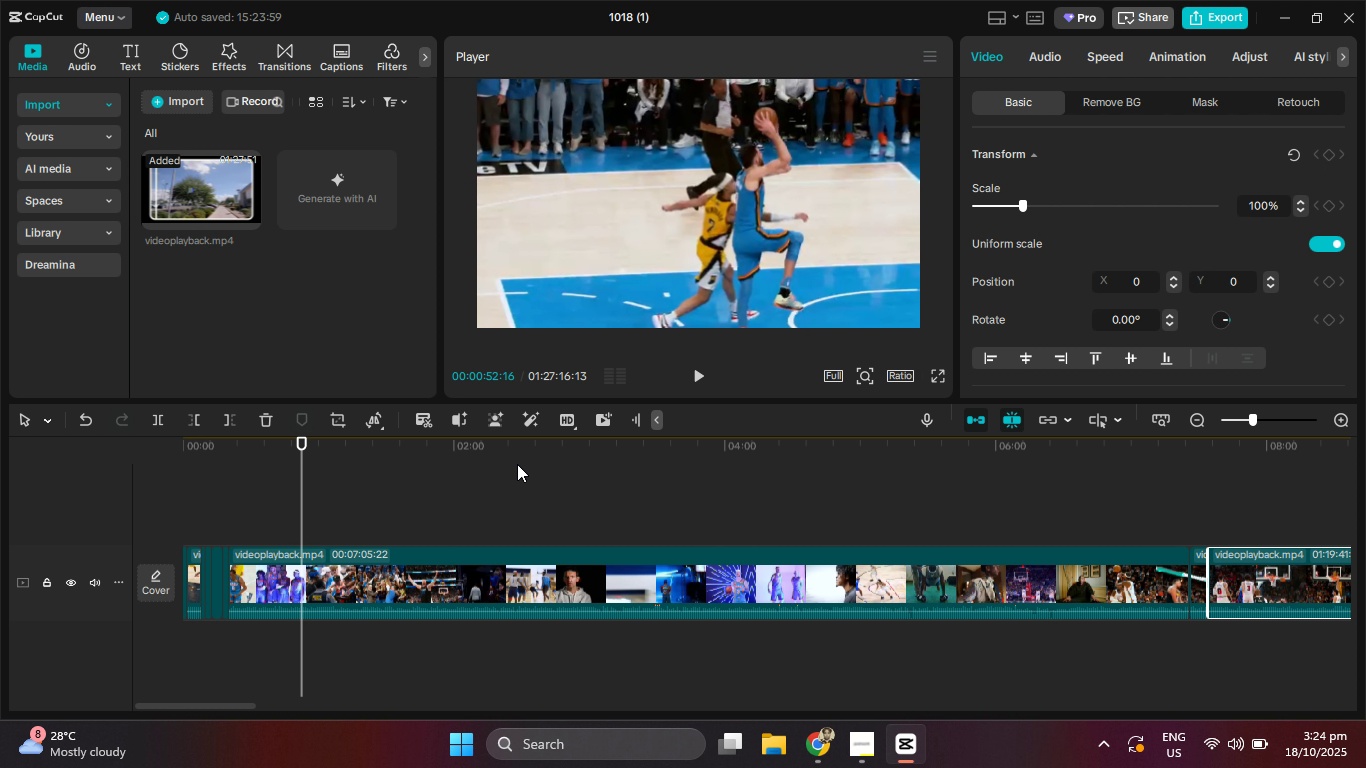 
key(ArrowLeft)
 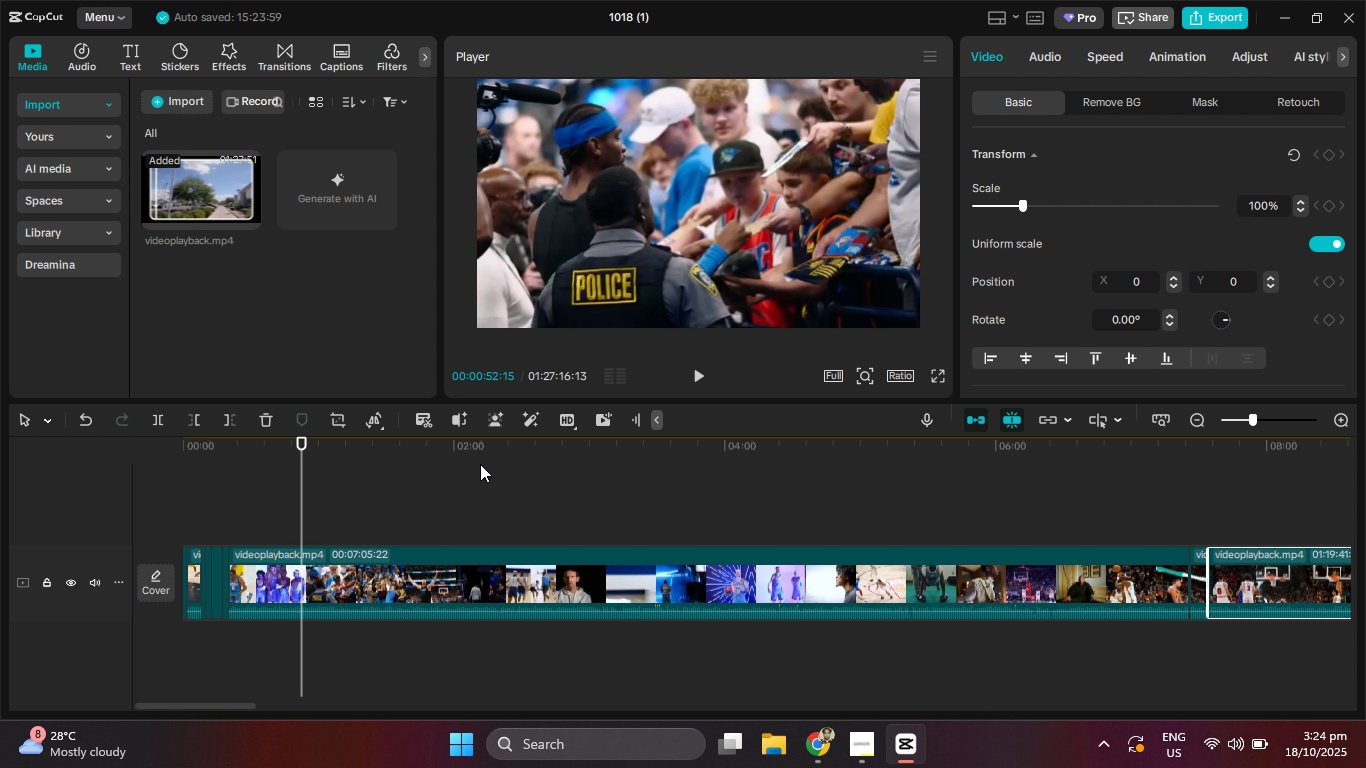 
key(ArrowLeft)
 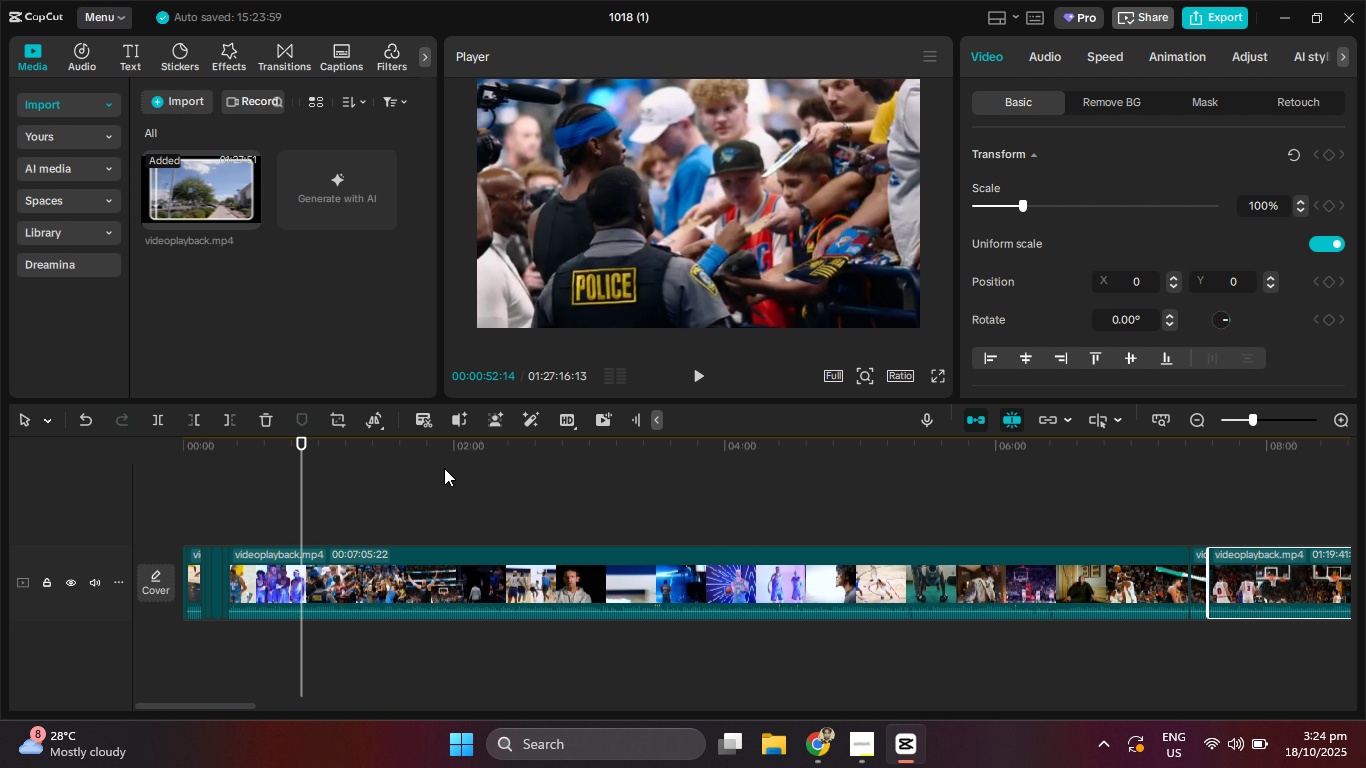 
key(ArrowRight)
 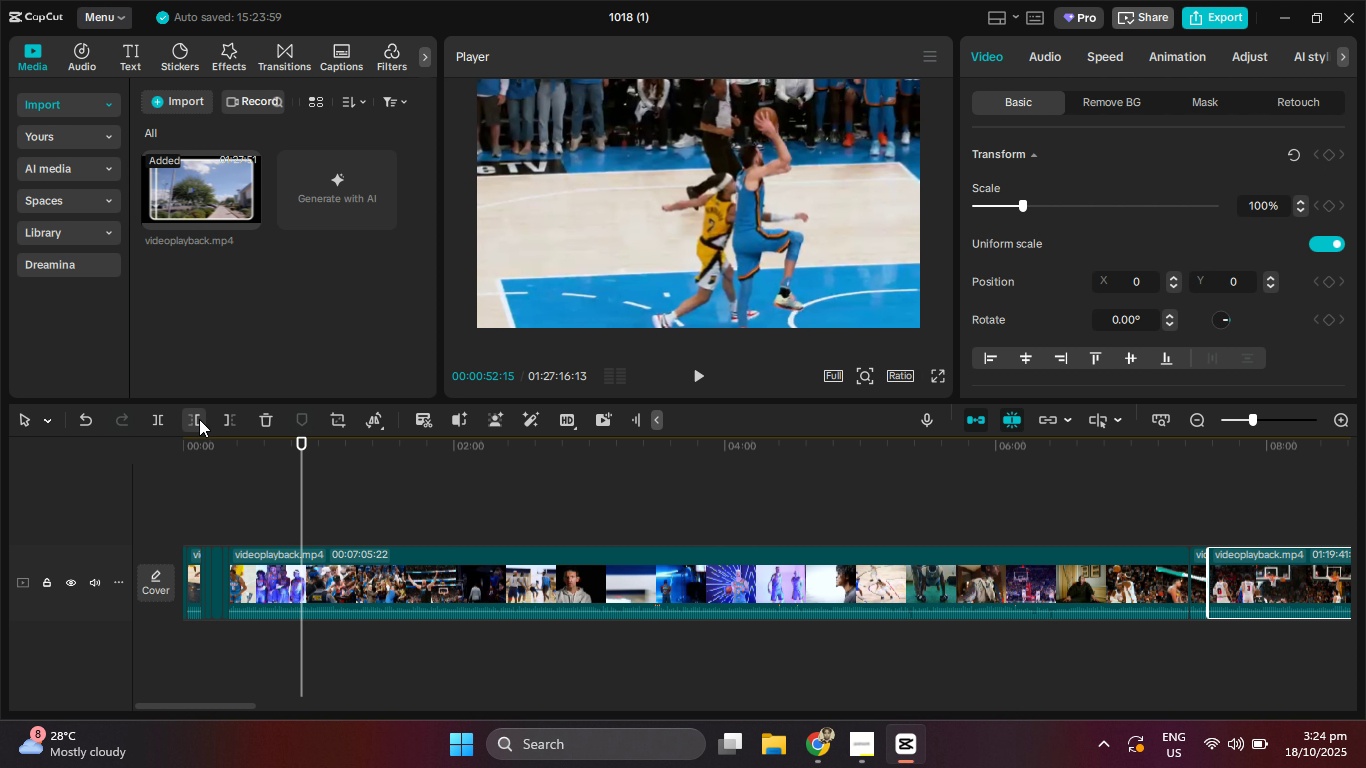 
left_click([199, 419])
 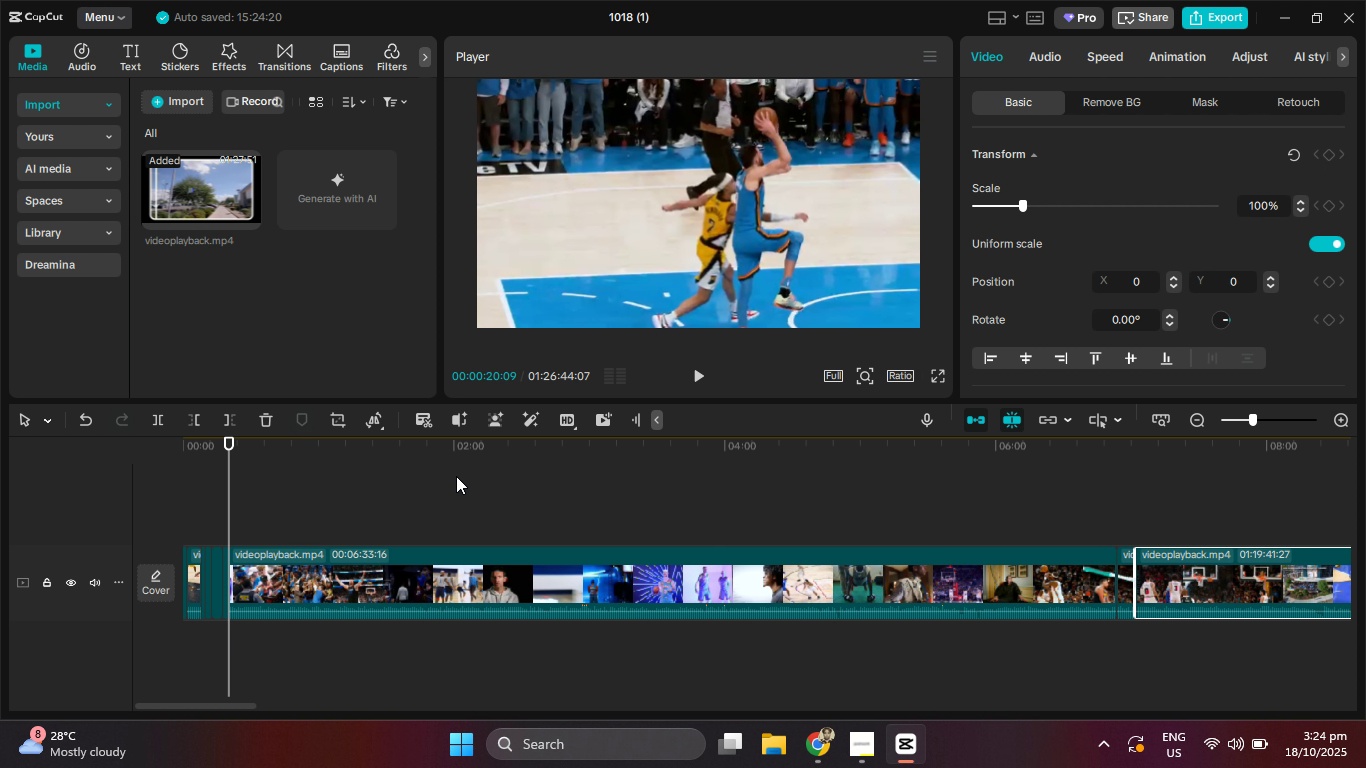 
hold_key(key=ArrowRight, duration=1.52)
 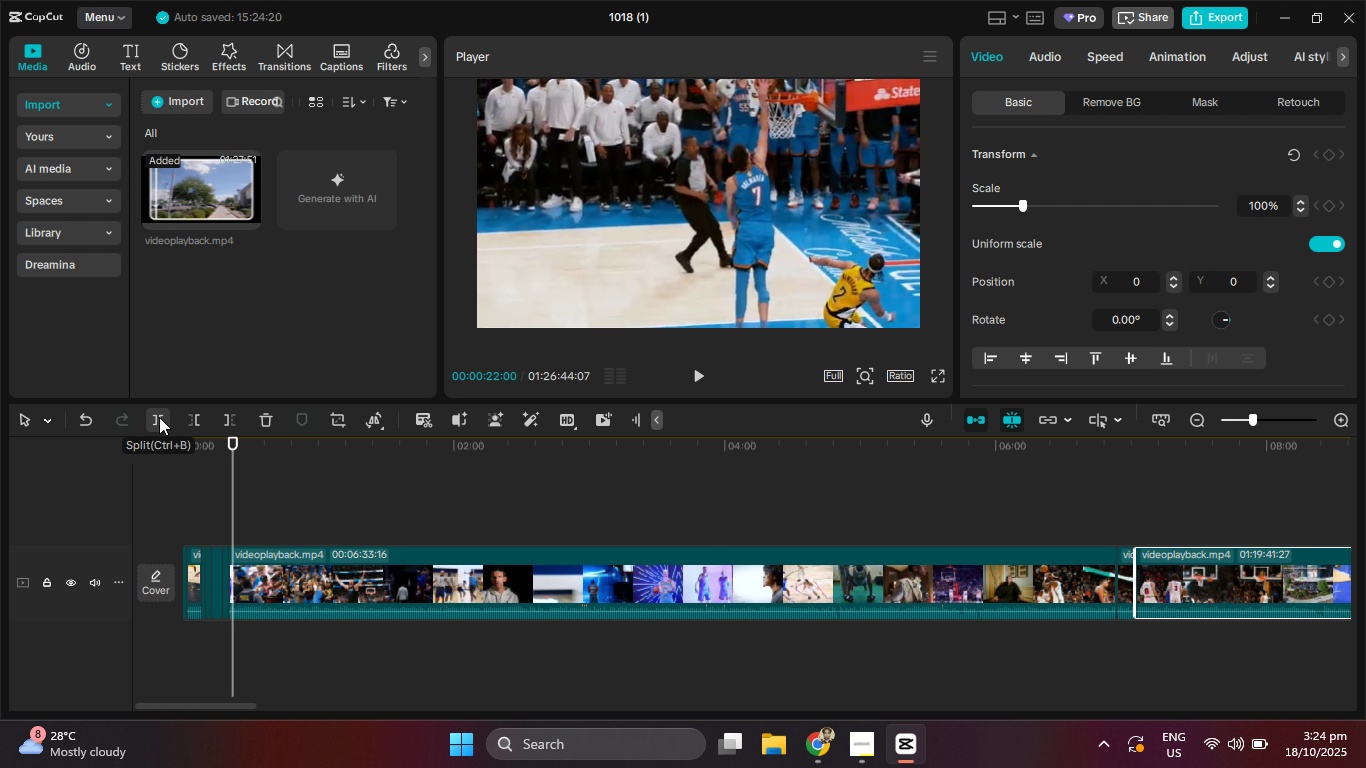 
hold_key(key=ArrowRight, duration=0.75)
 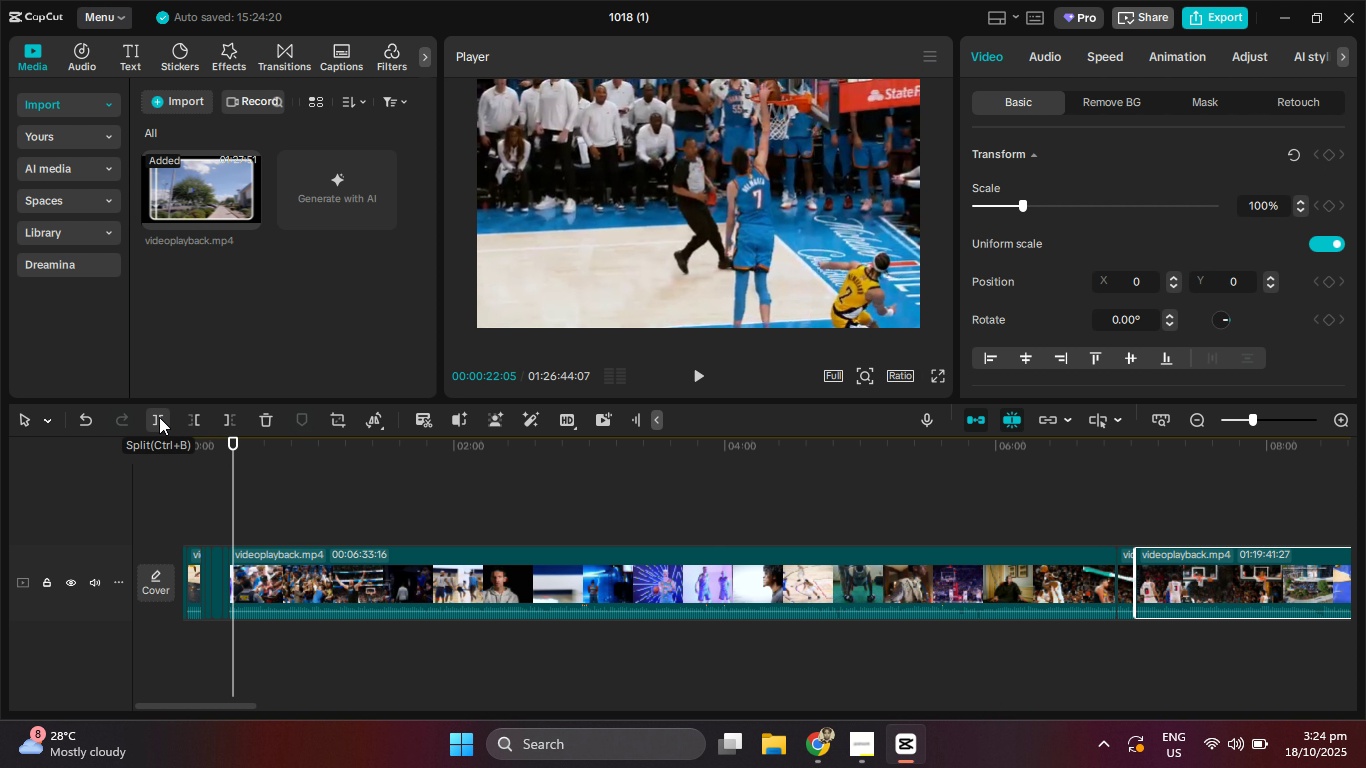 
hold_key(key=ArrowRight, duration=1.07)
 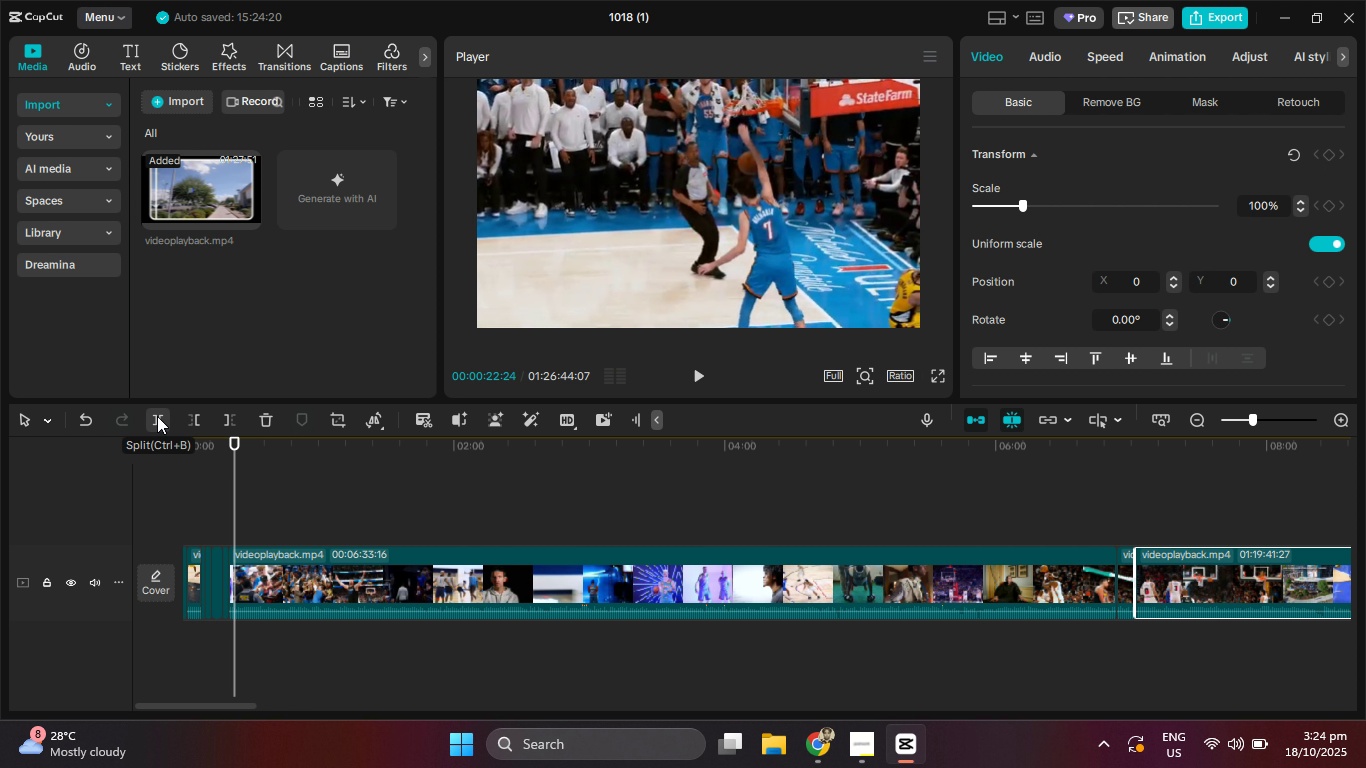 
key(ArrowRight)
 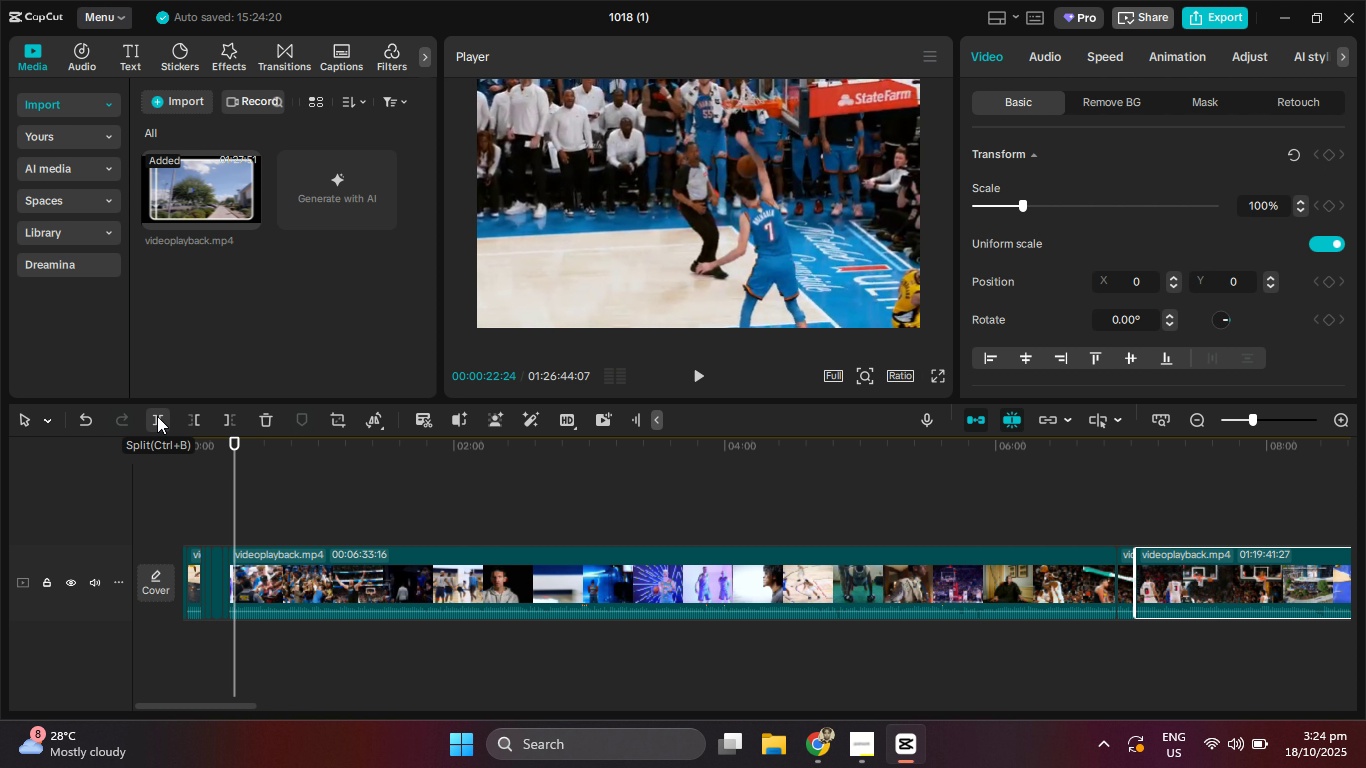 
key(ArrowRight)
 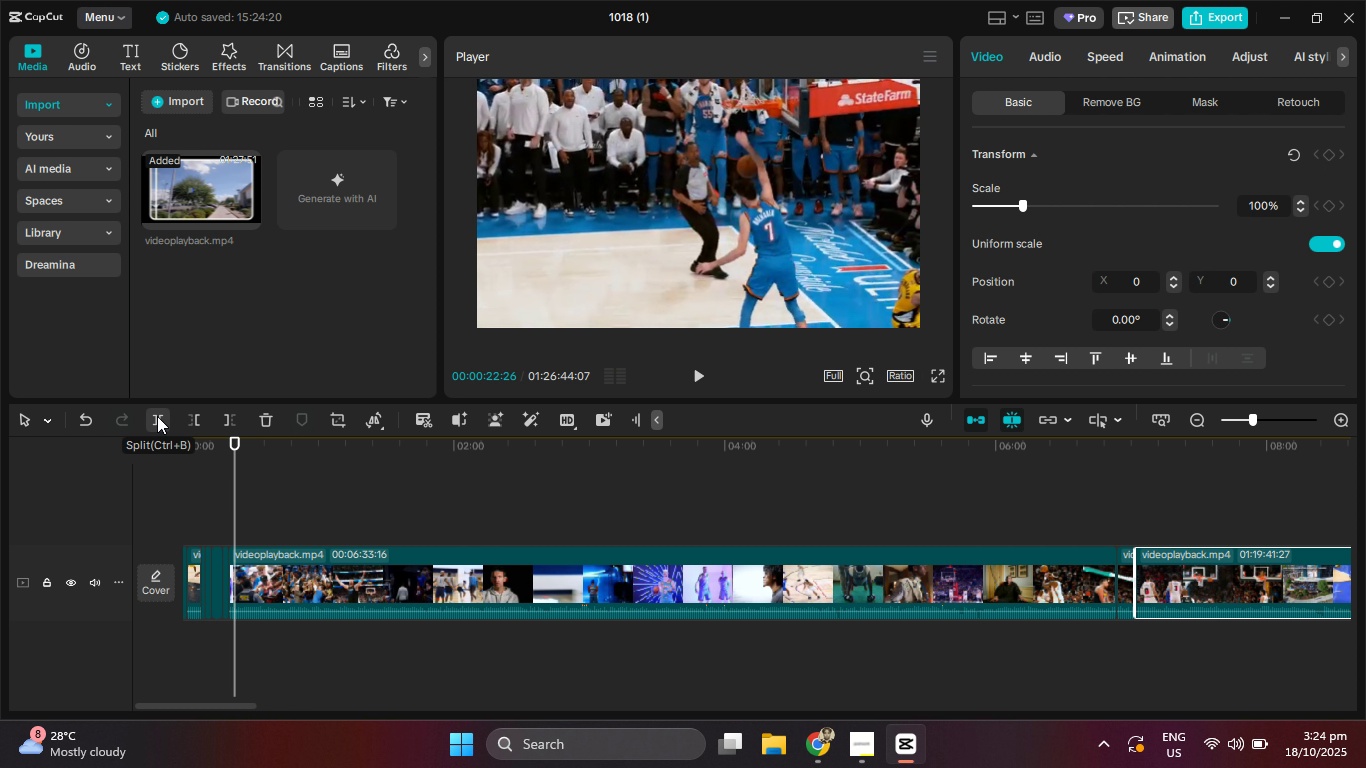 
key(ArrowRight)
 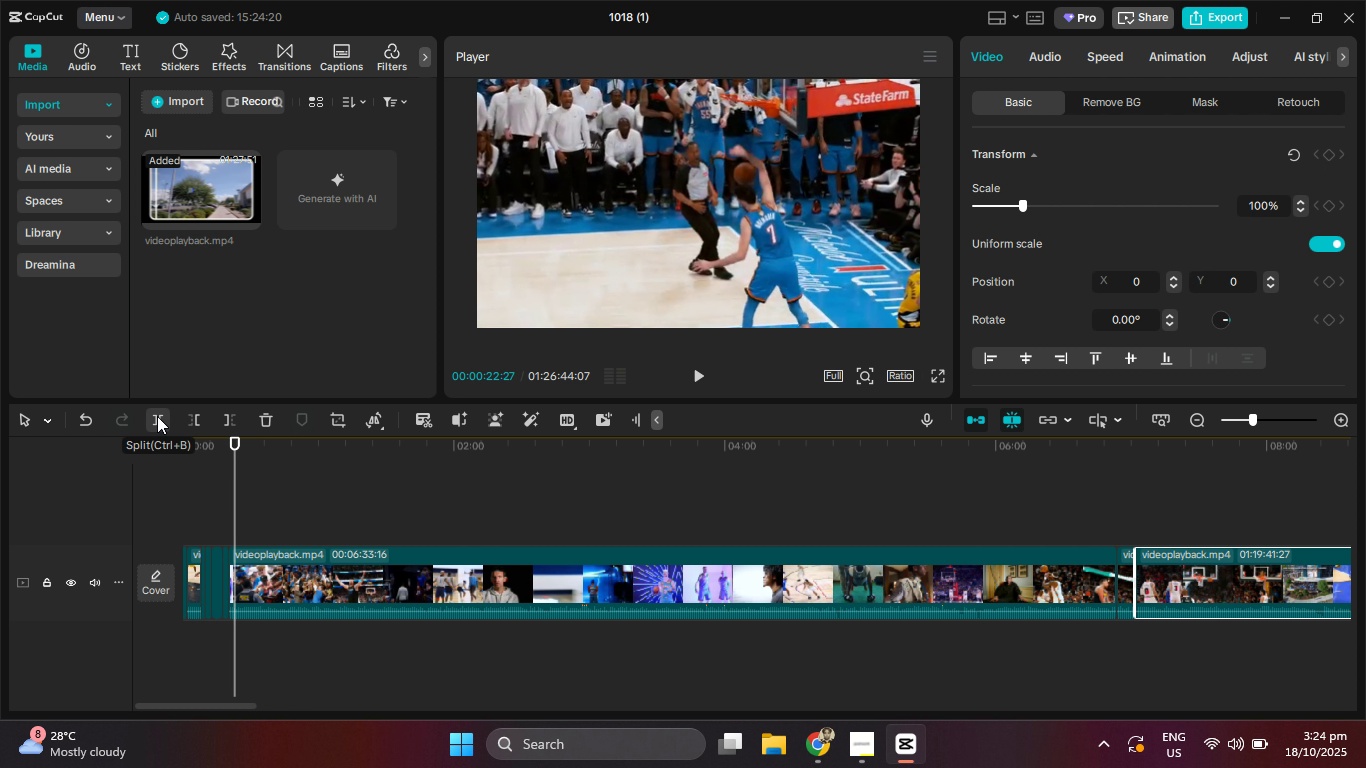 
hold_key(key=ArrowRight, duration=0.78)
 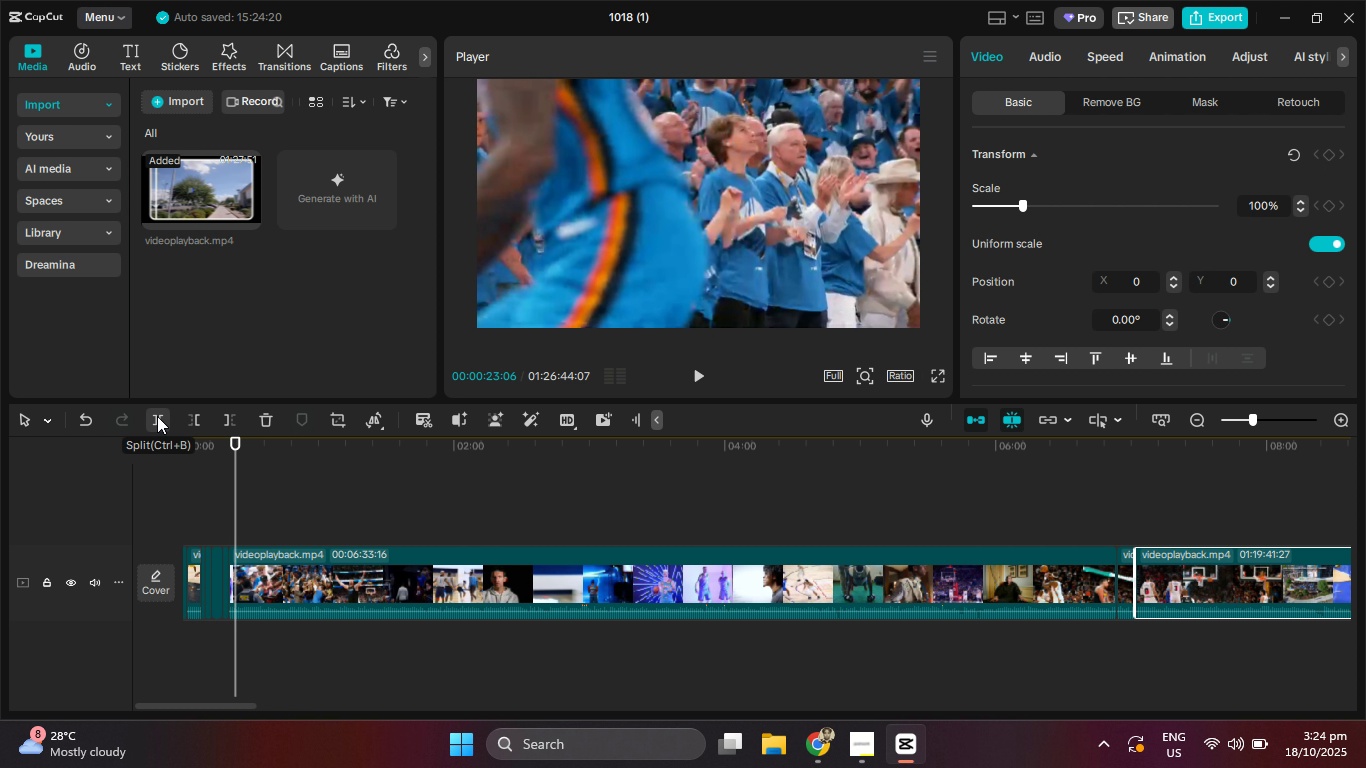 
key(ArrowRight)
 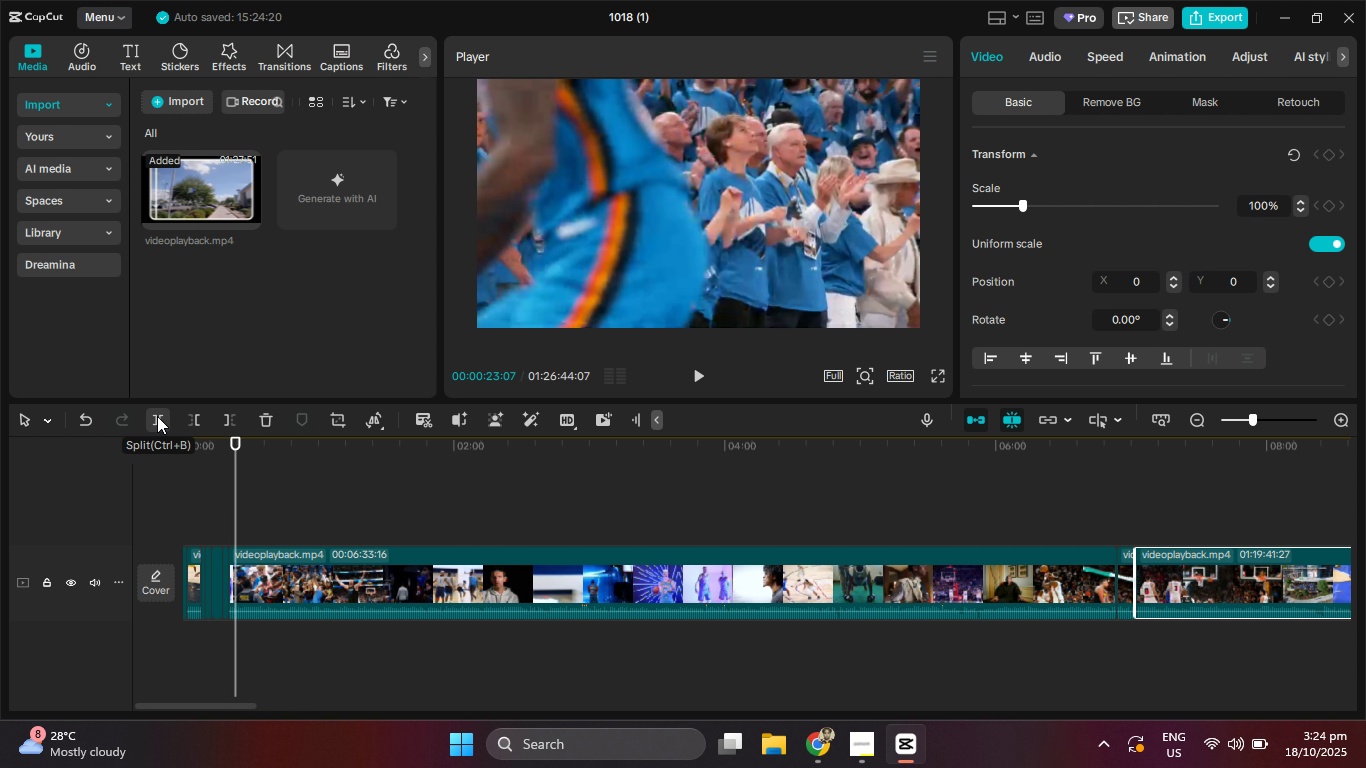 
key(ArrowLeft)
 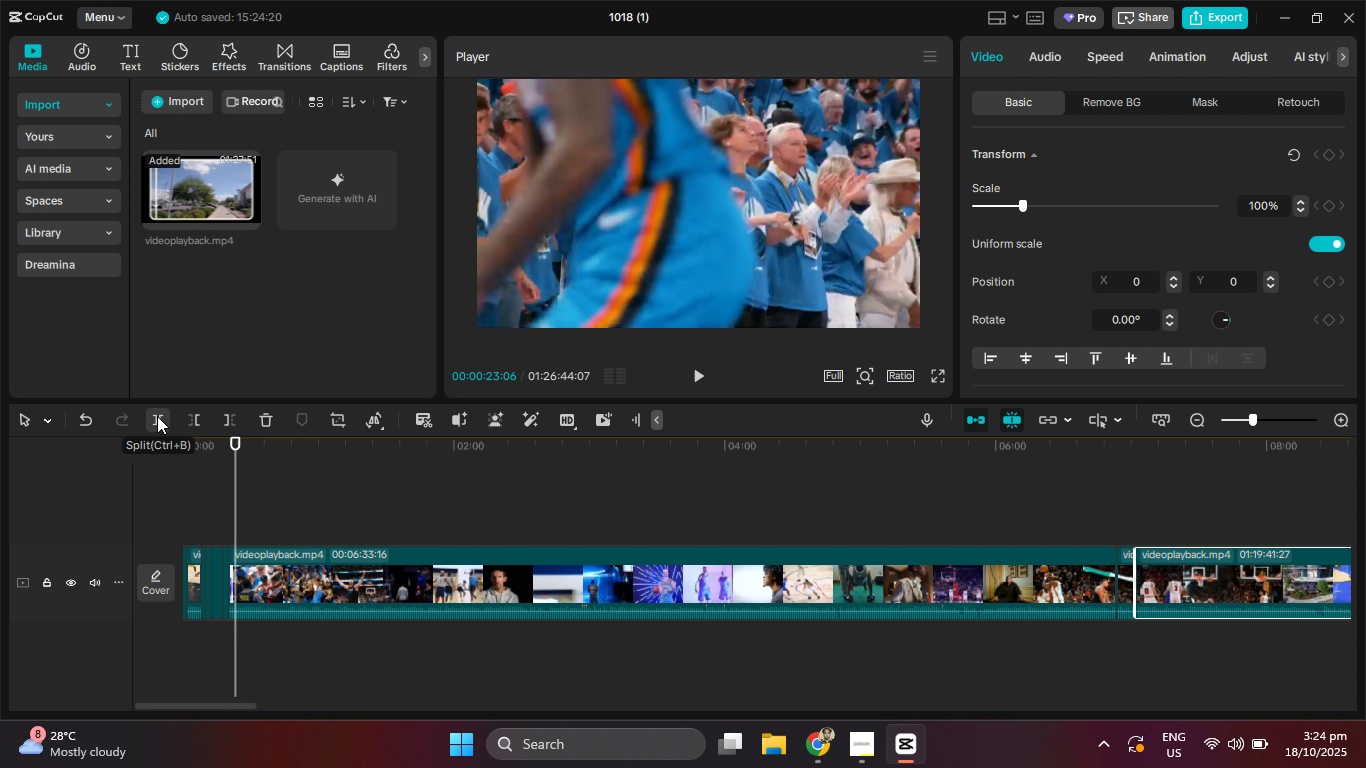 
key(ArrowLeft)
 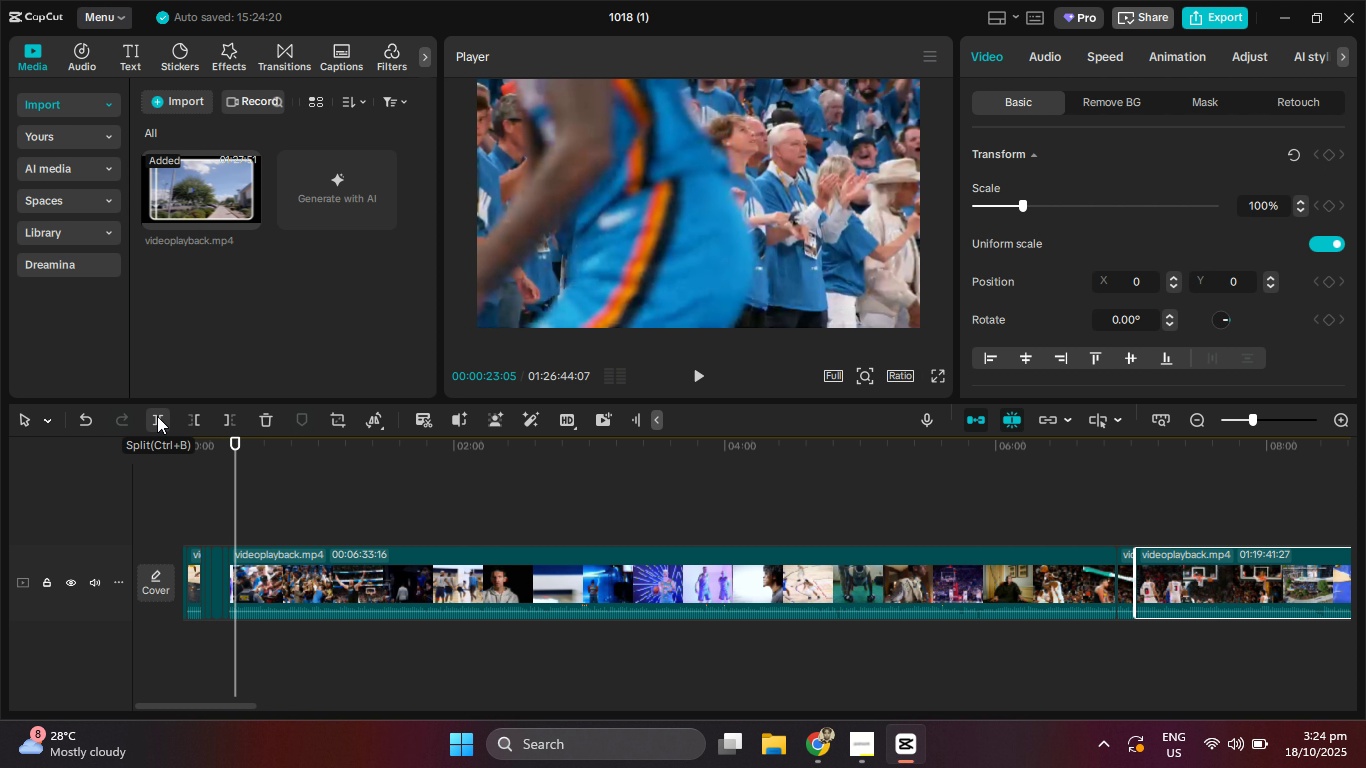 
key(ArrowLeft)
 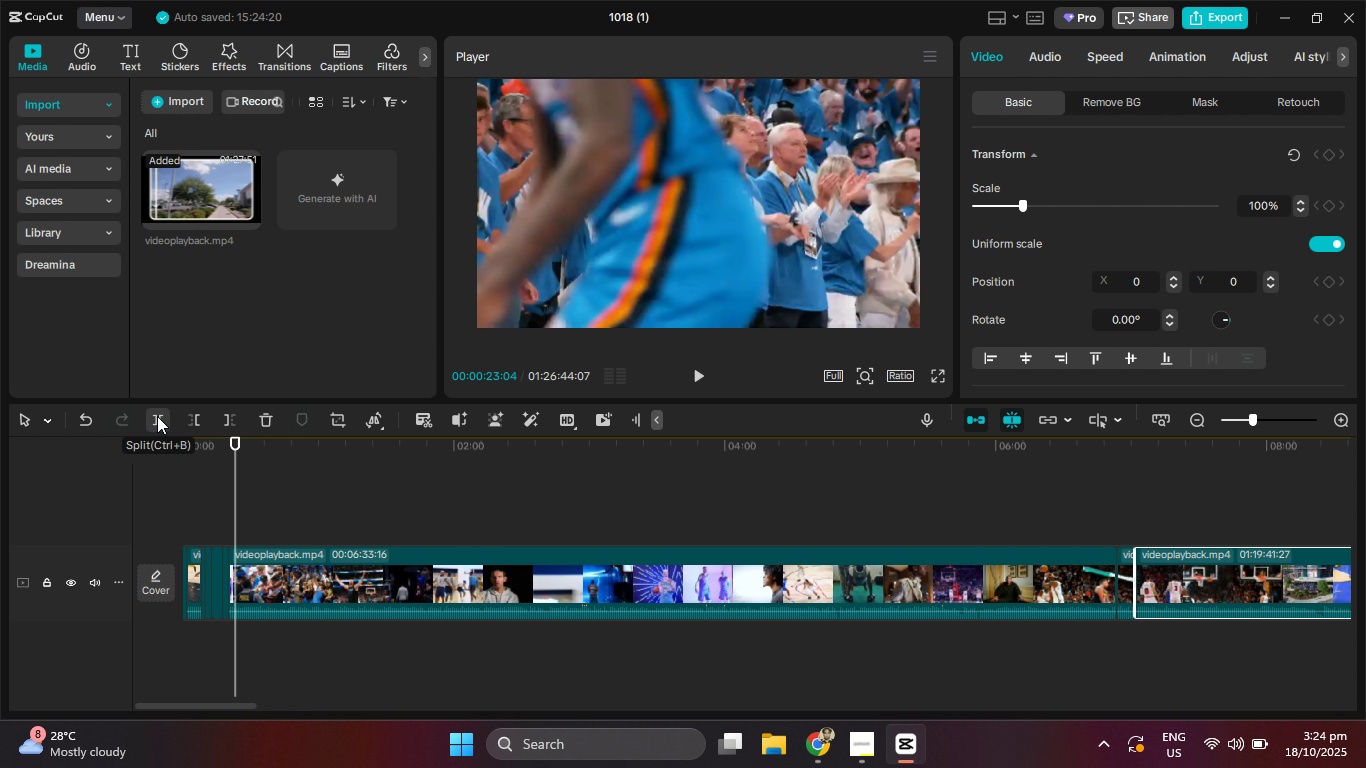 
key(ArrowLeft)
 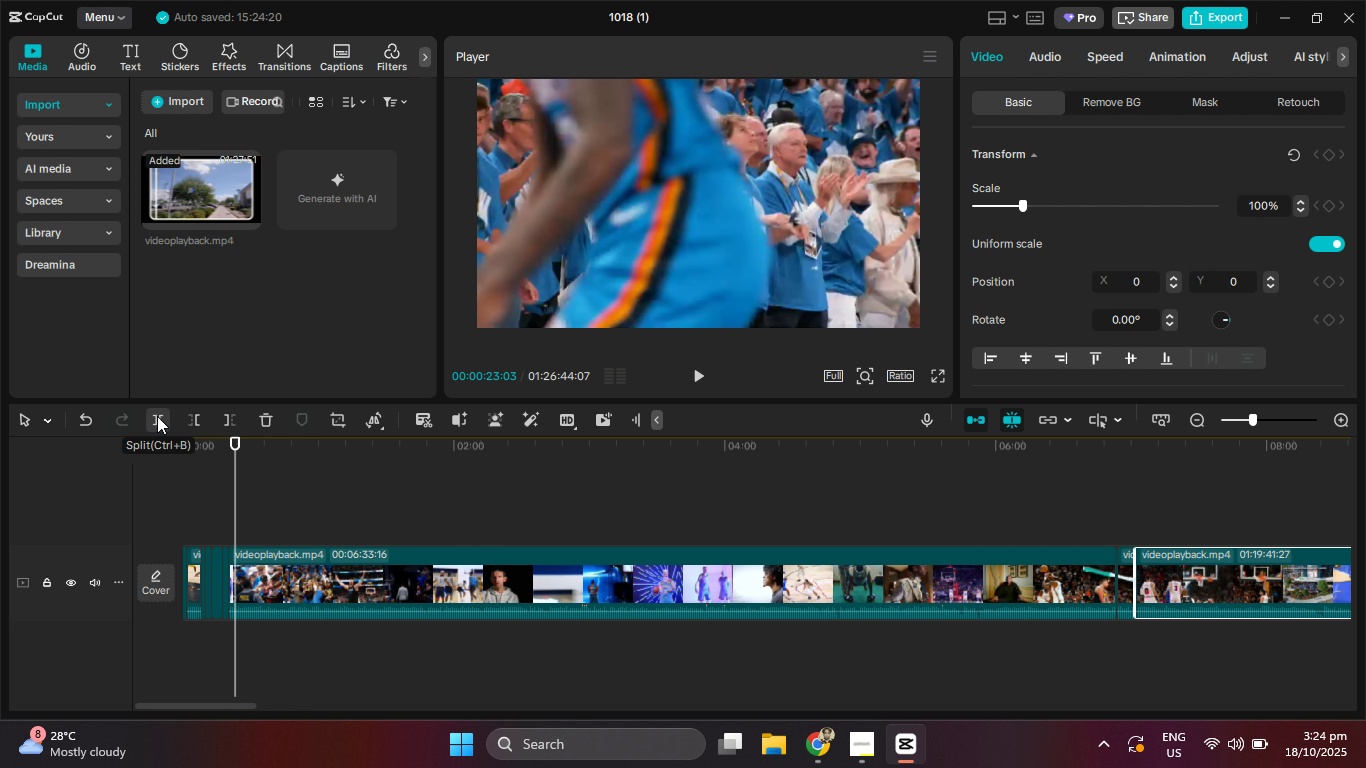 
key(ArrowLeft)
 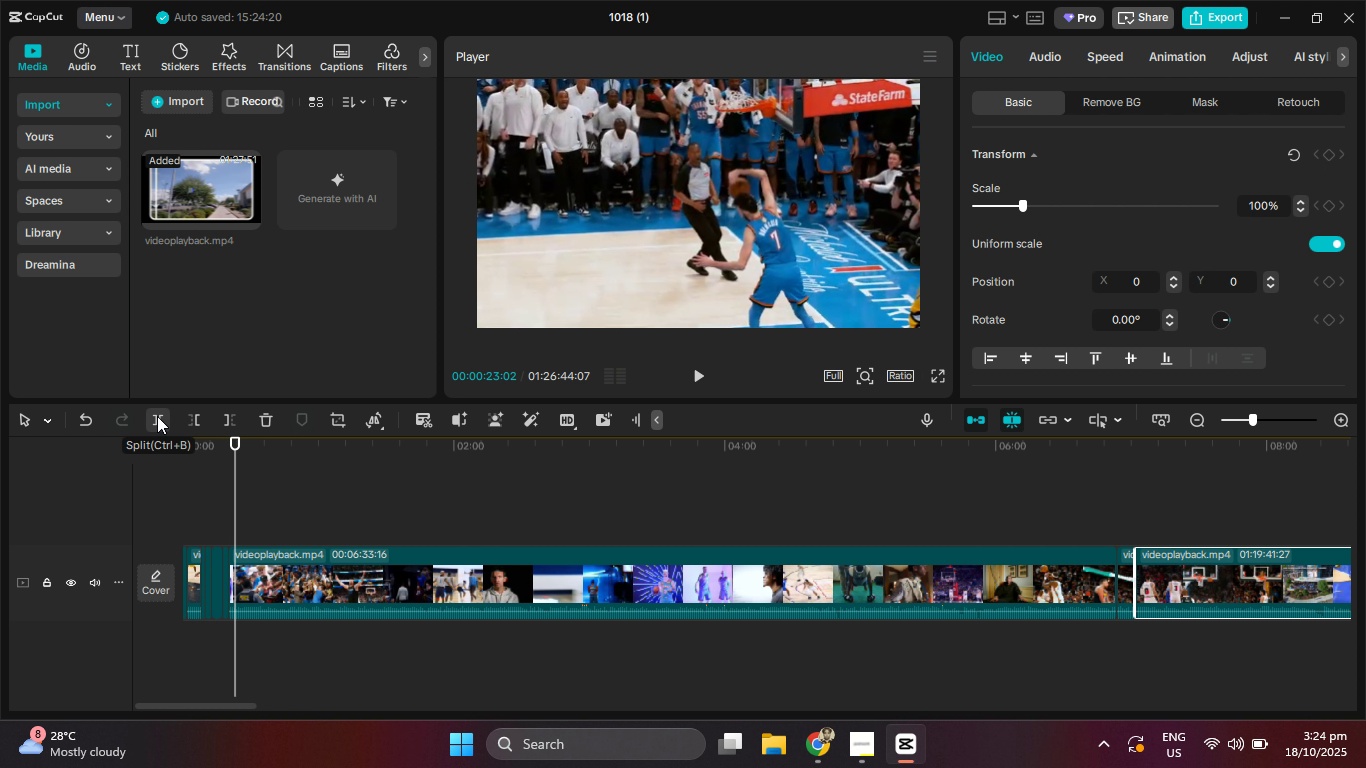 
left_click([157, 416])
 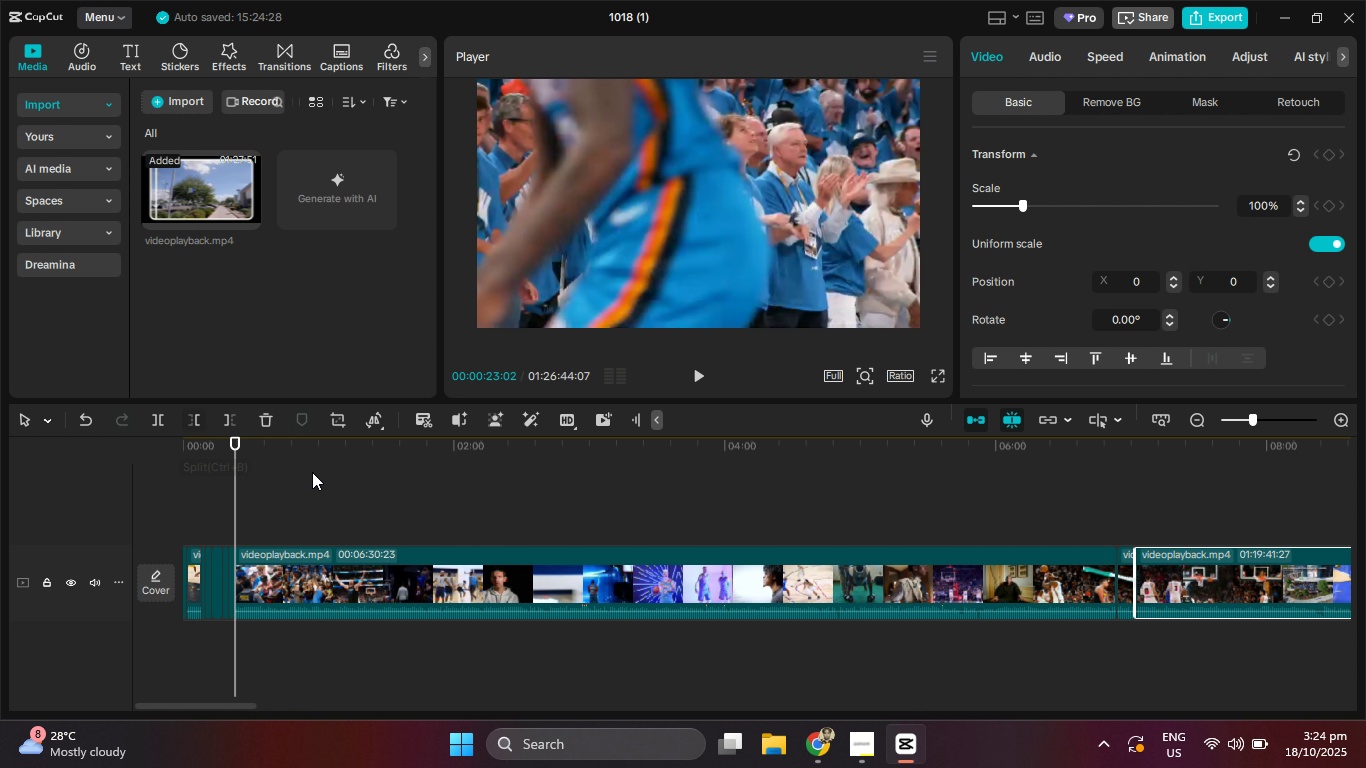 
hold_key(key=ArrowRight, duration=1.51)
 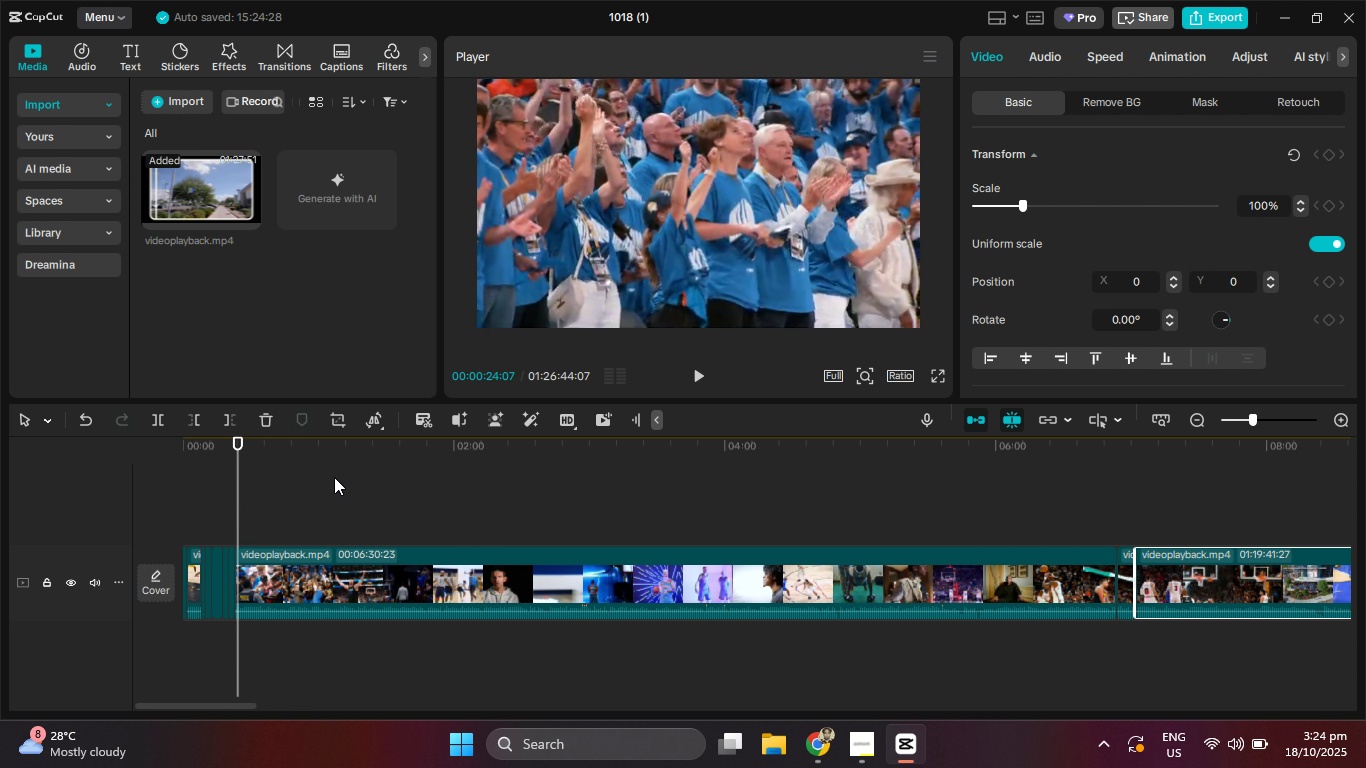 
hold_key(key=ArrowRight, duration=1.53)
 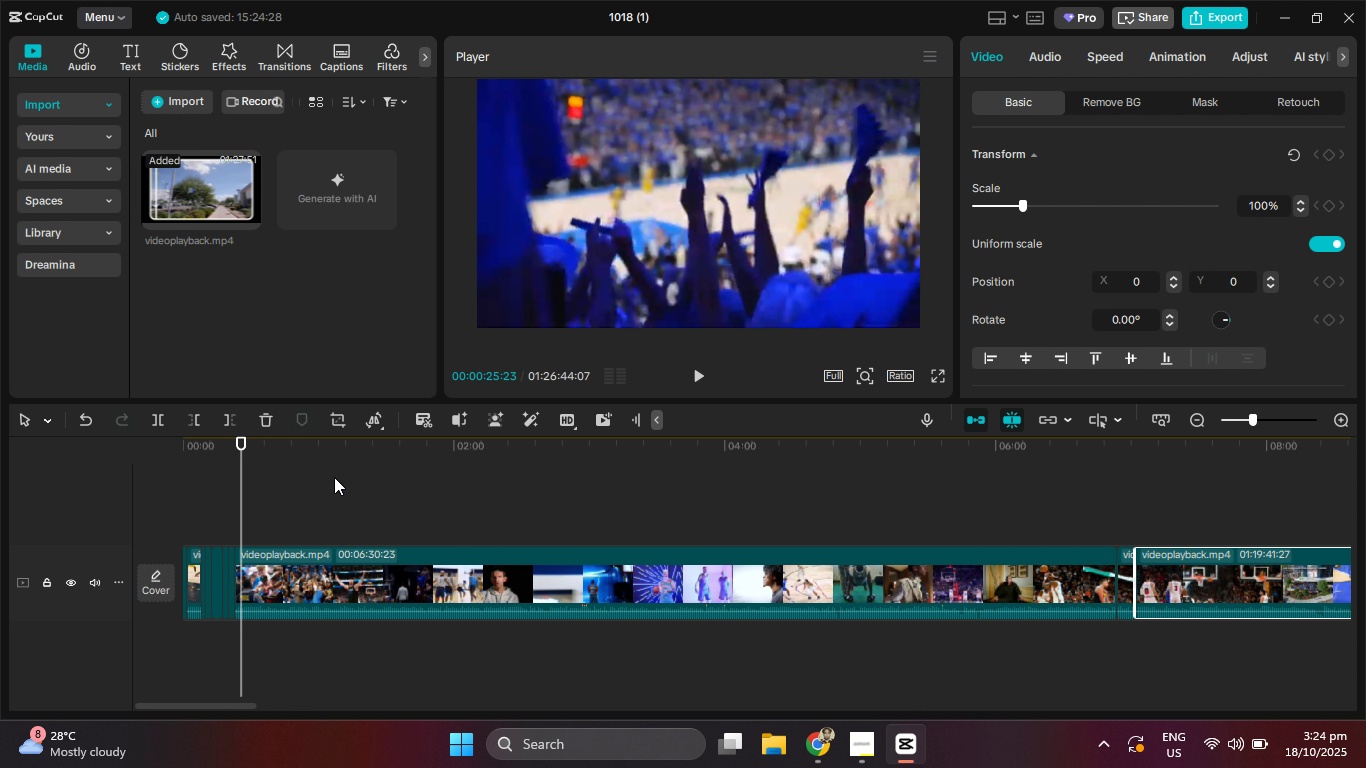 
hold_key(key=ArrowRight, duration=0.48)
 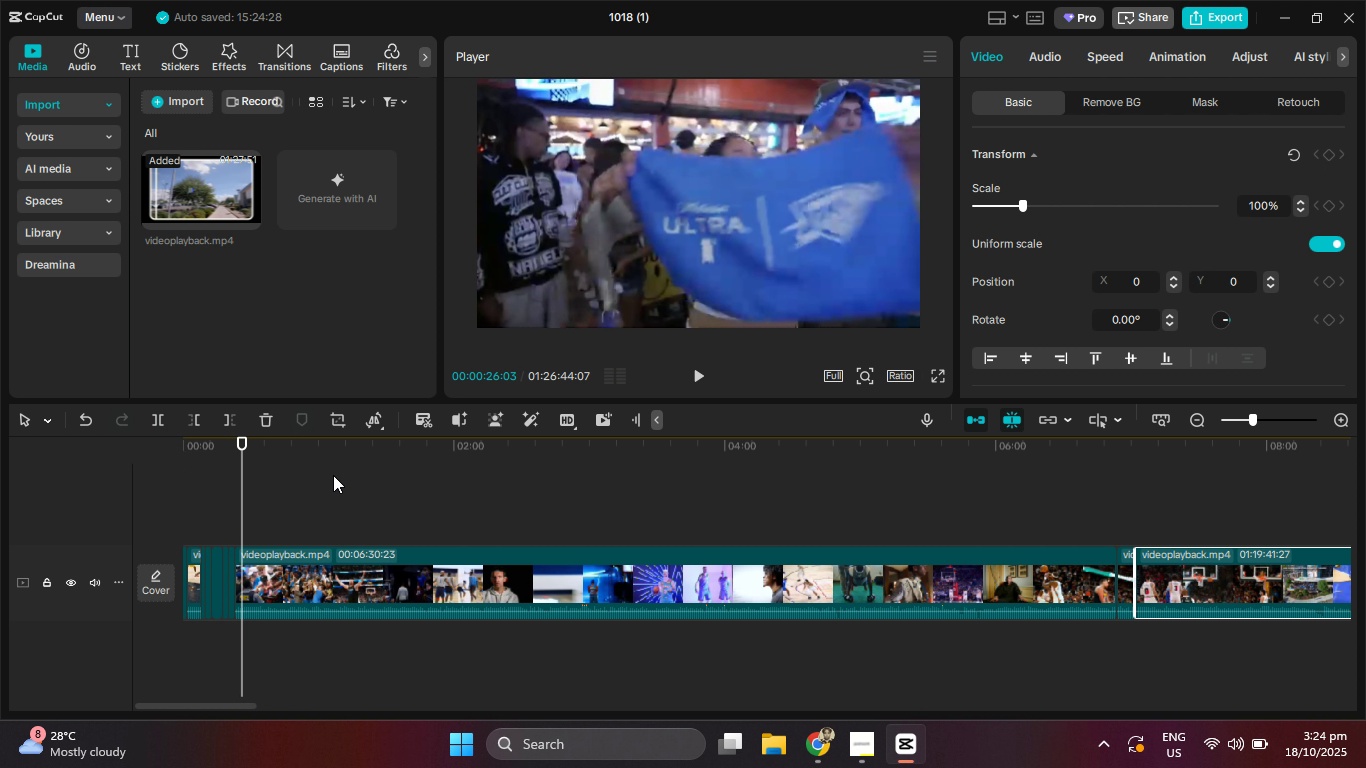 
hold_key(key=ArrowLeft, duration=1.2)
 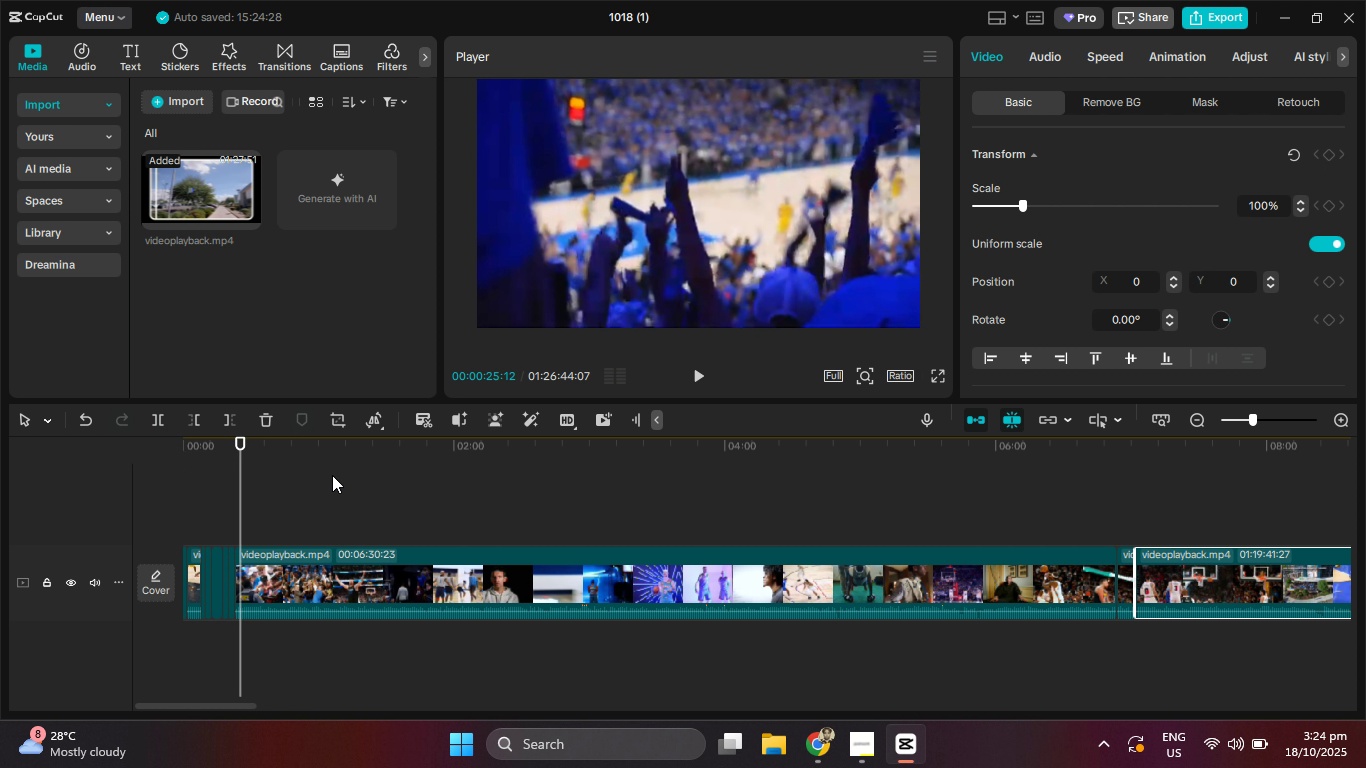 
hold_key(key=ArrowLeft, duration=0.98)
 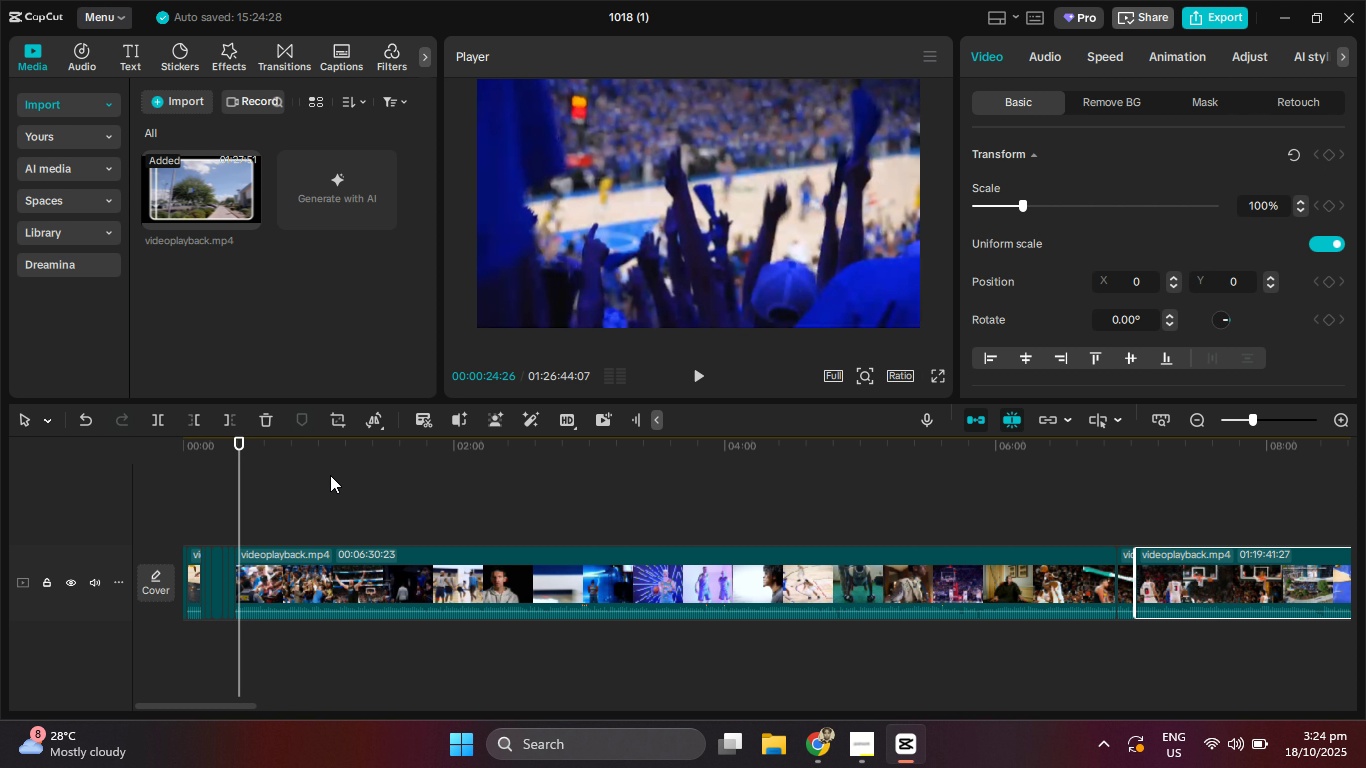 
key(ArrowLeft)
 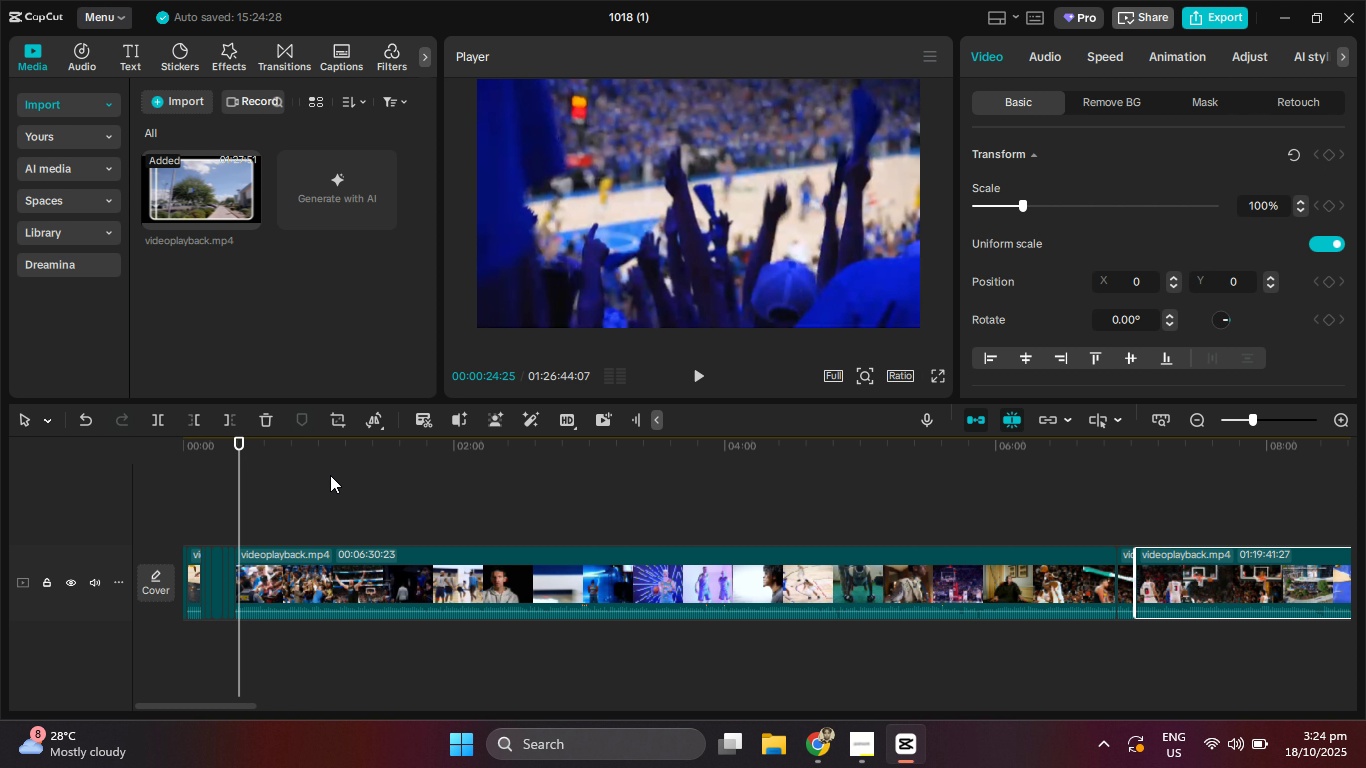 
key(ArrowLeft)
 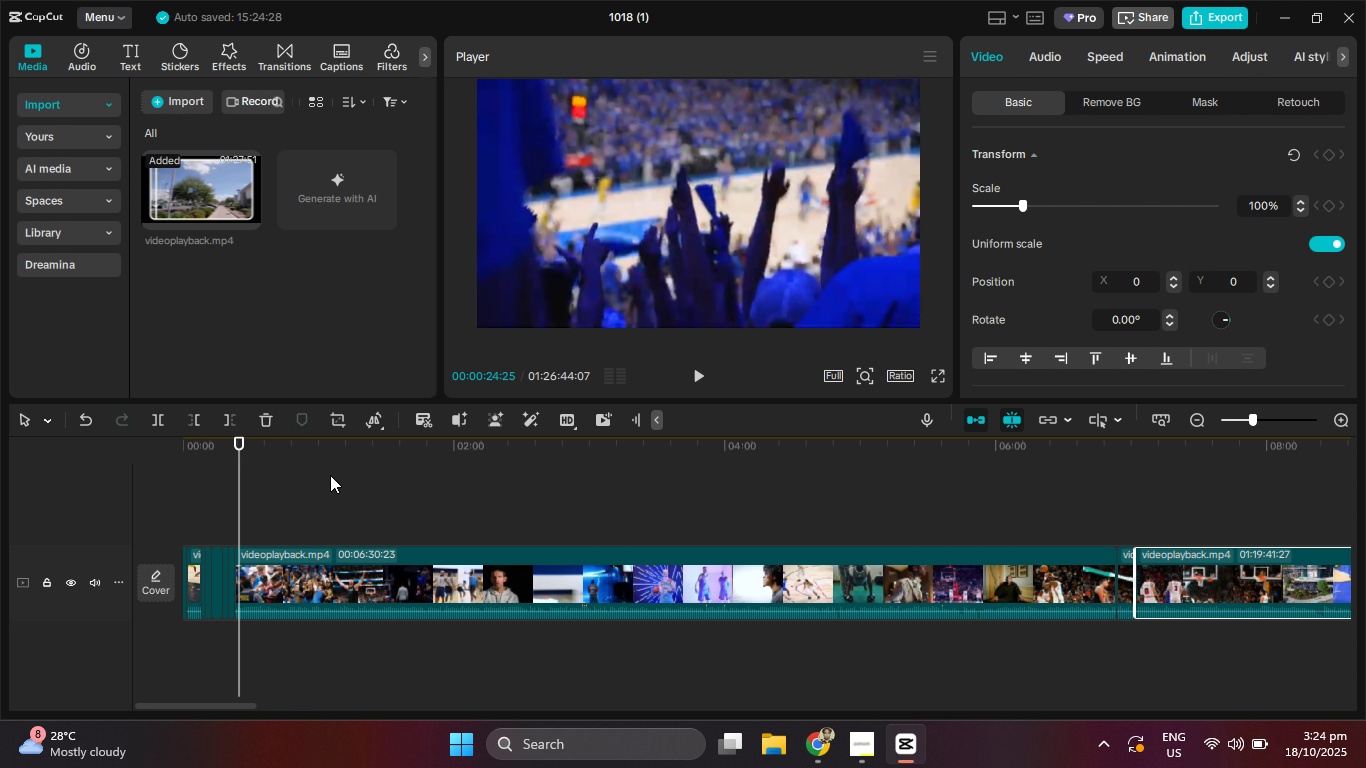 
key(ArrowLeft)
 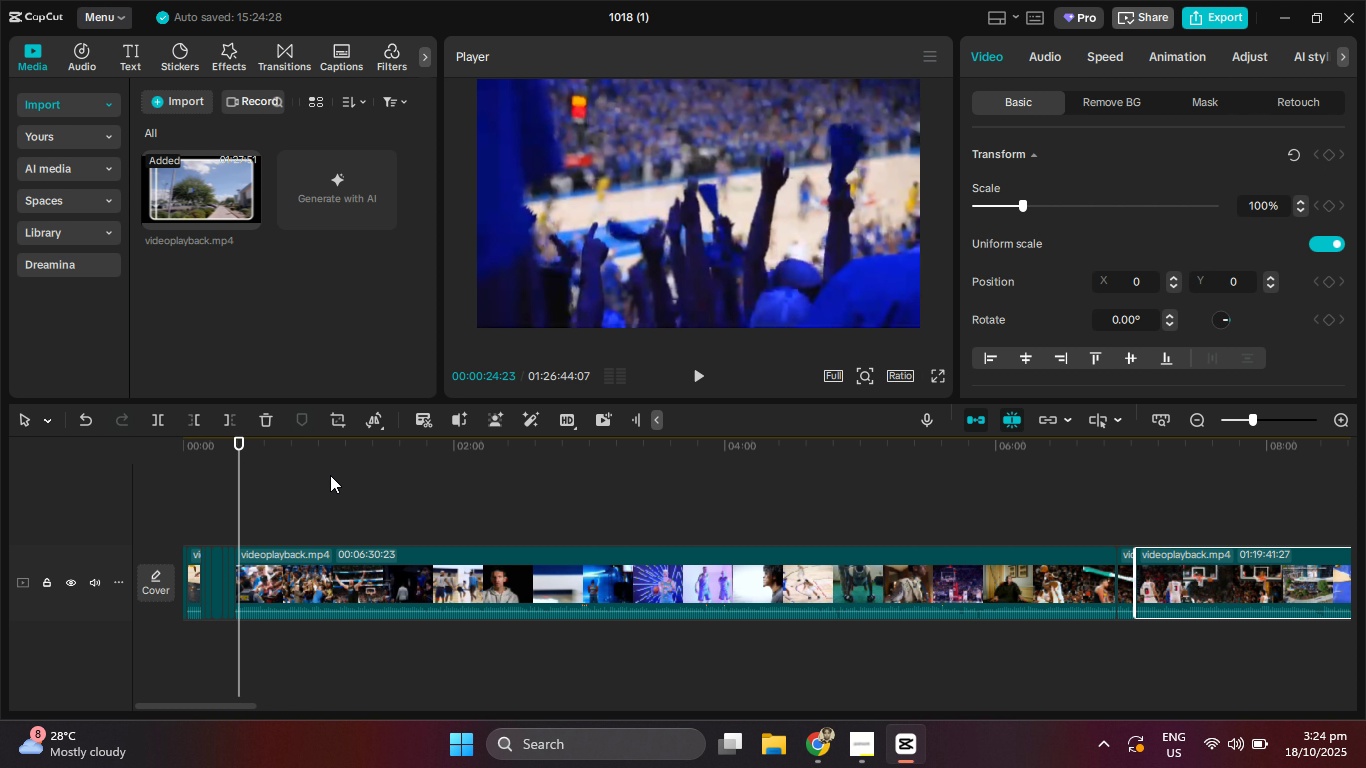 
key(ArrowLeft)
 